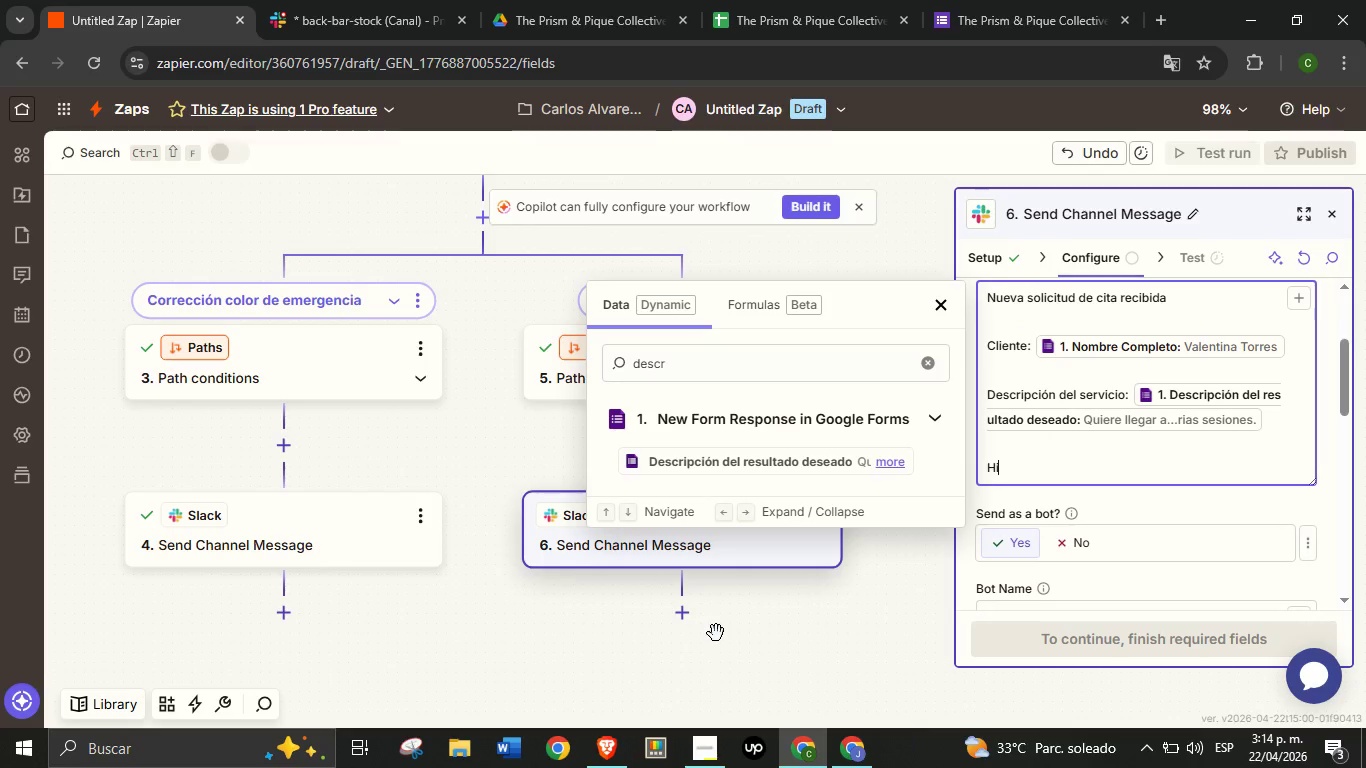 
type(Historial relevante> )
 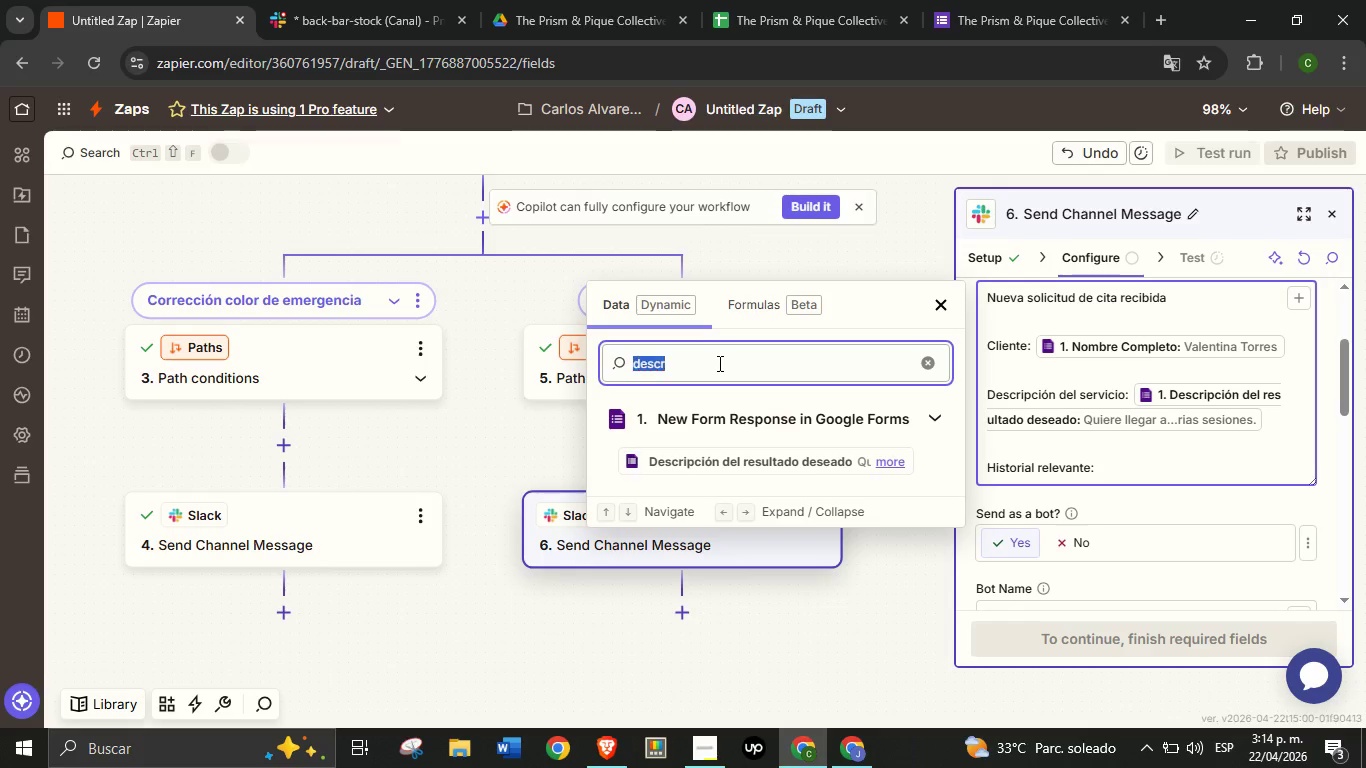 
double_click([718, 363])
 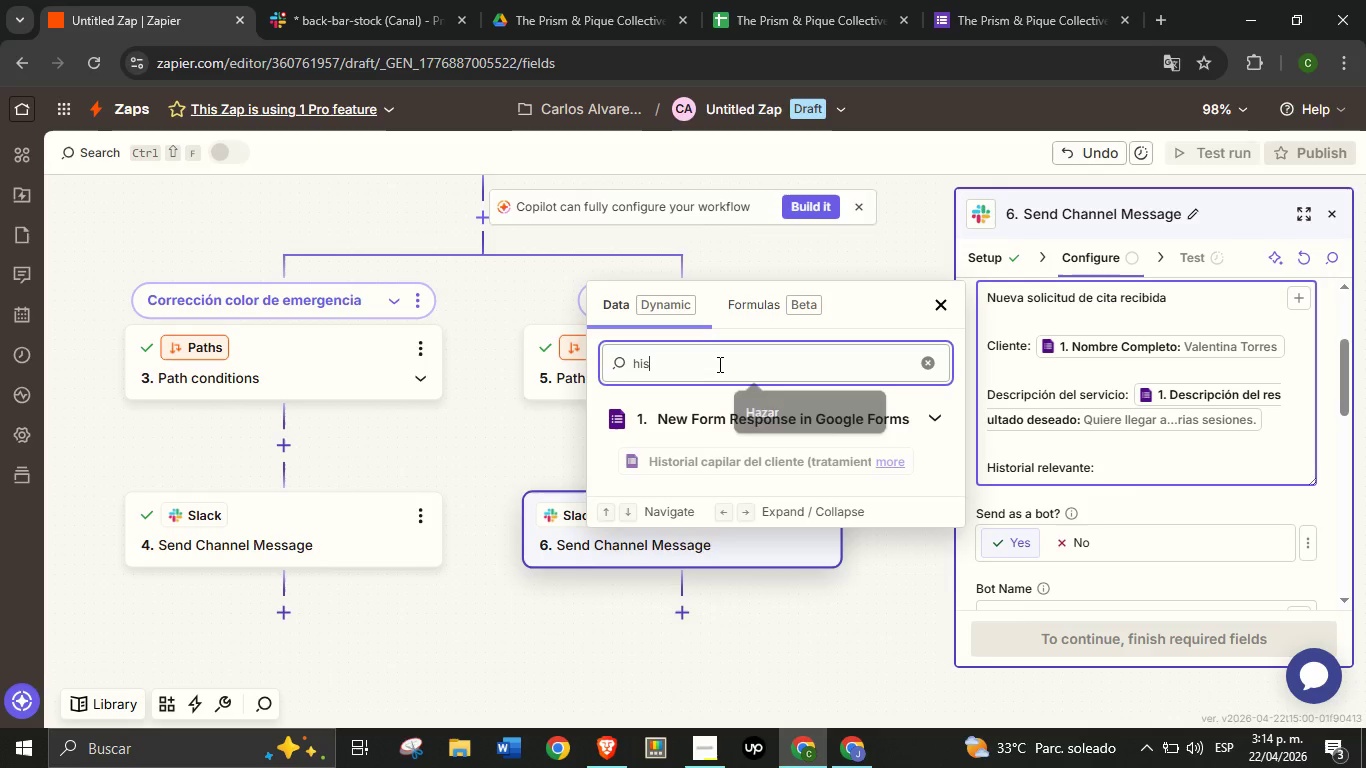 
type(histo)
 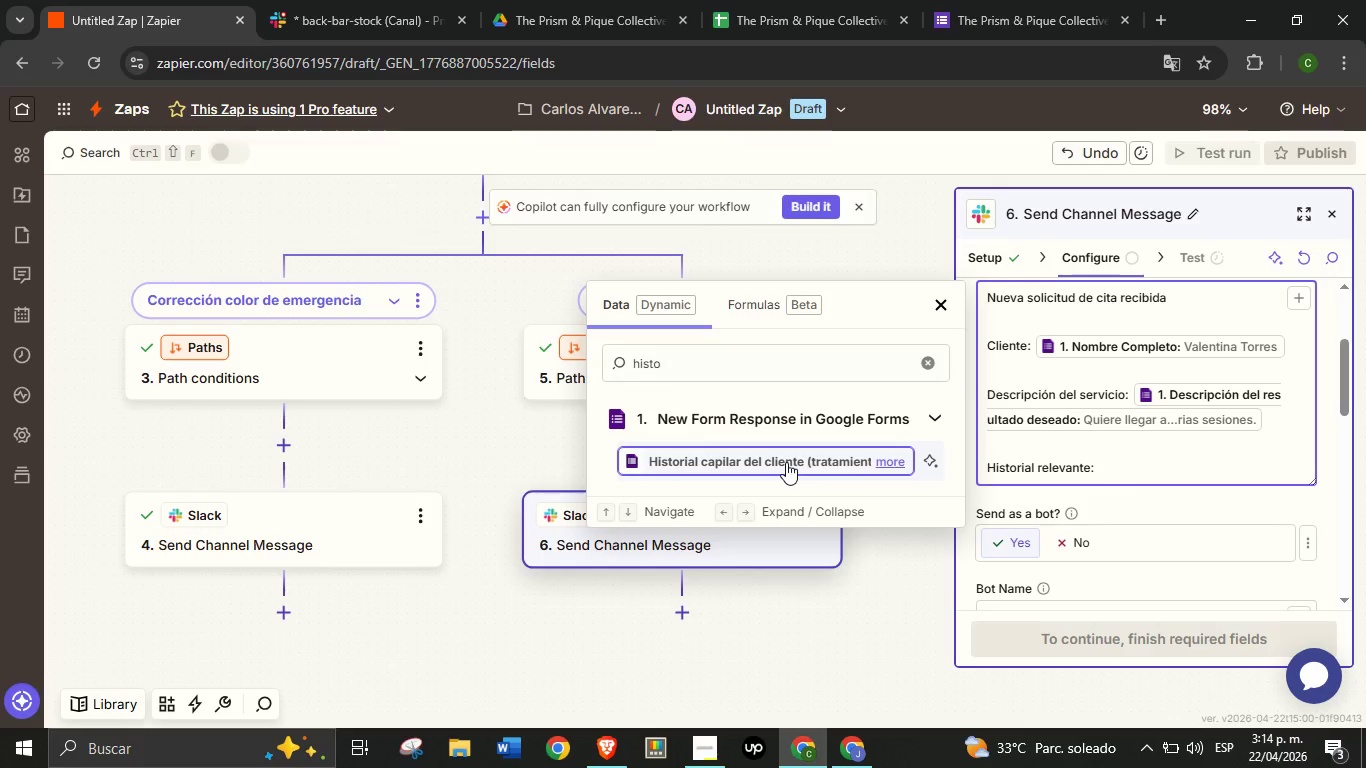 
left_click([786, 462])
 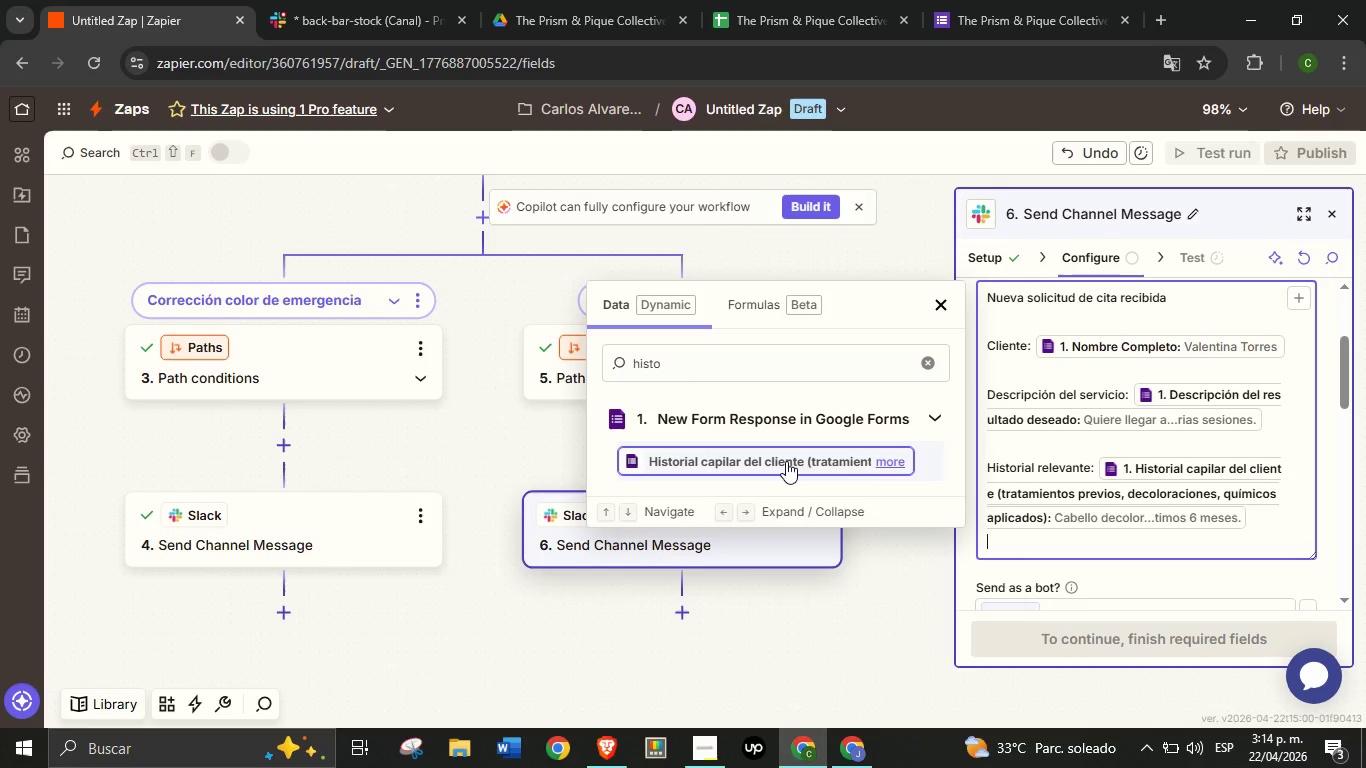 
key(Enter)
 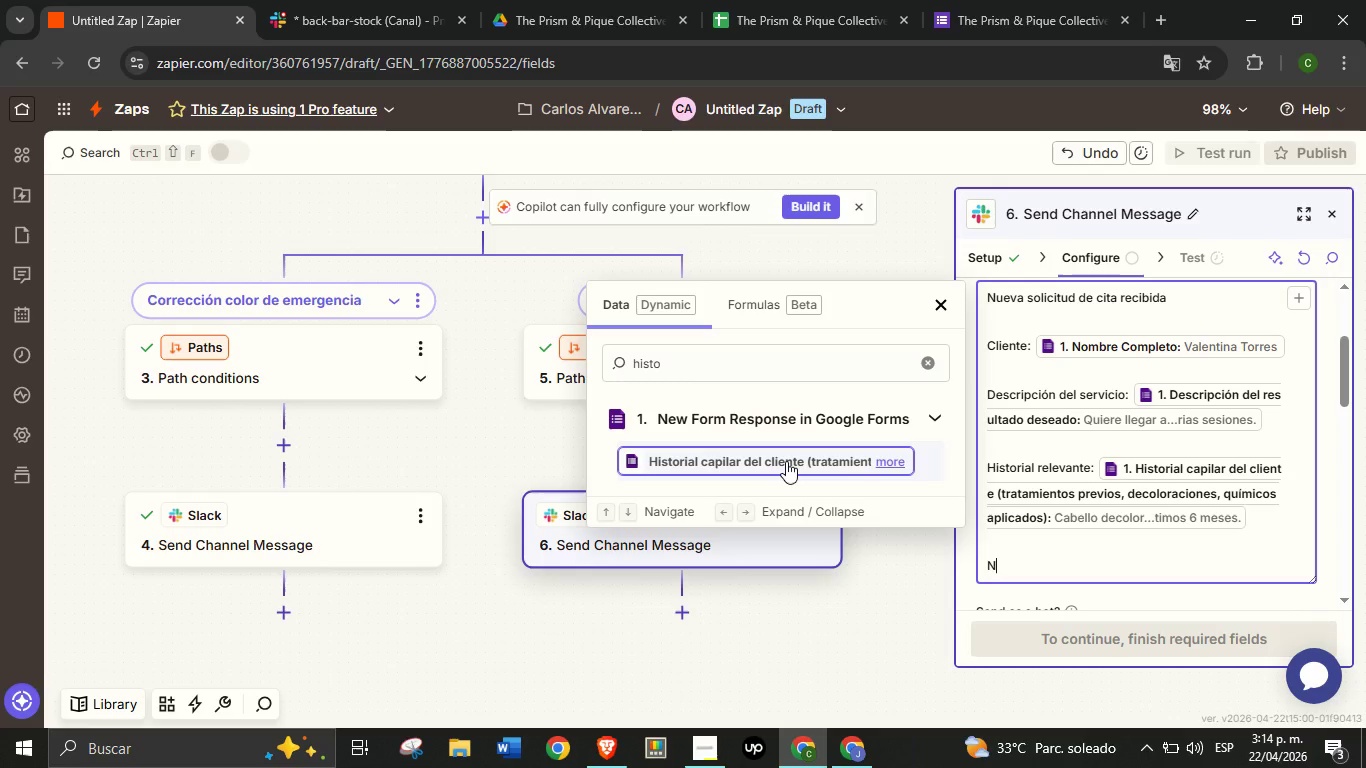 
key(Enter)
 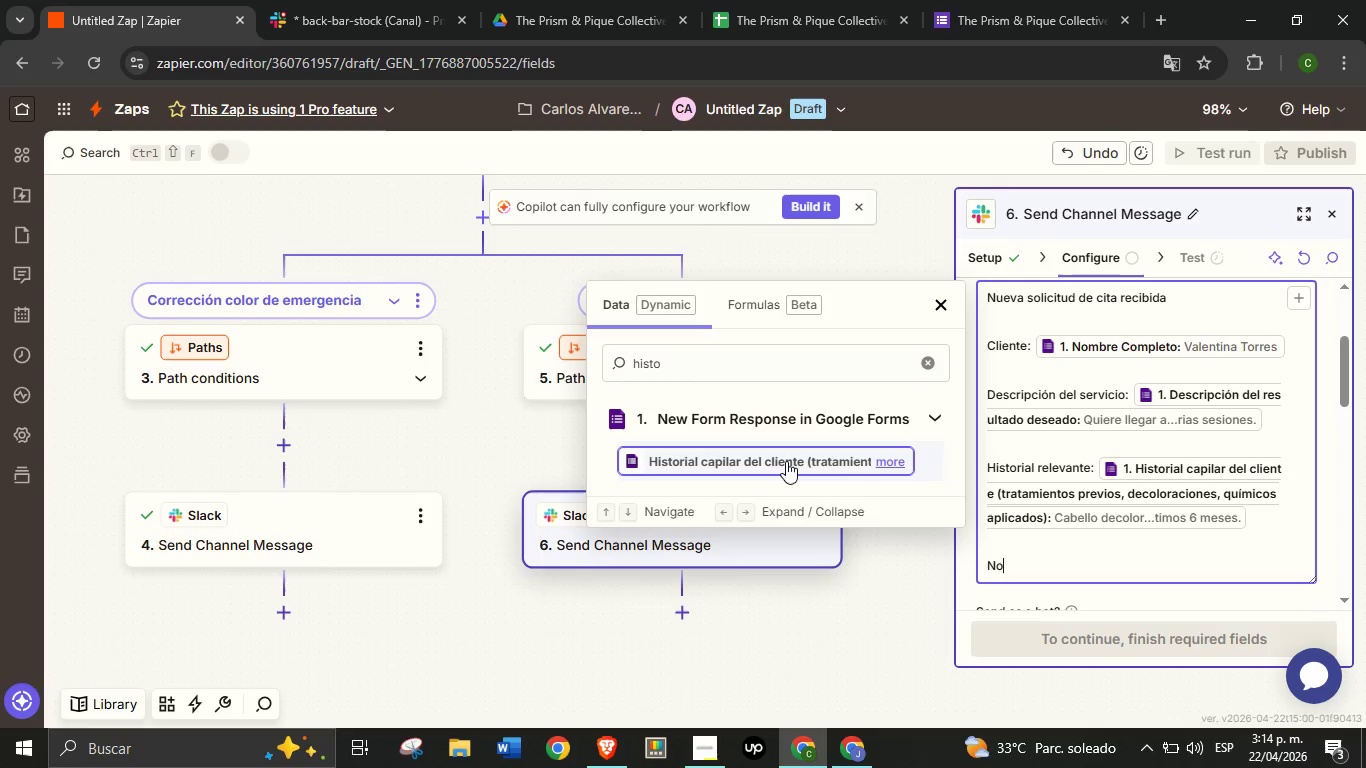 
type(Notas> )
 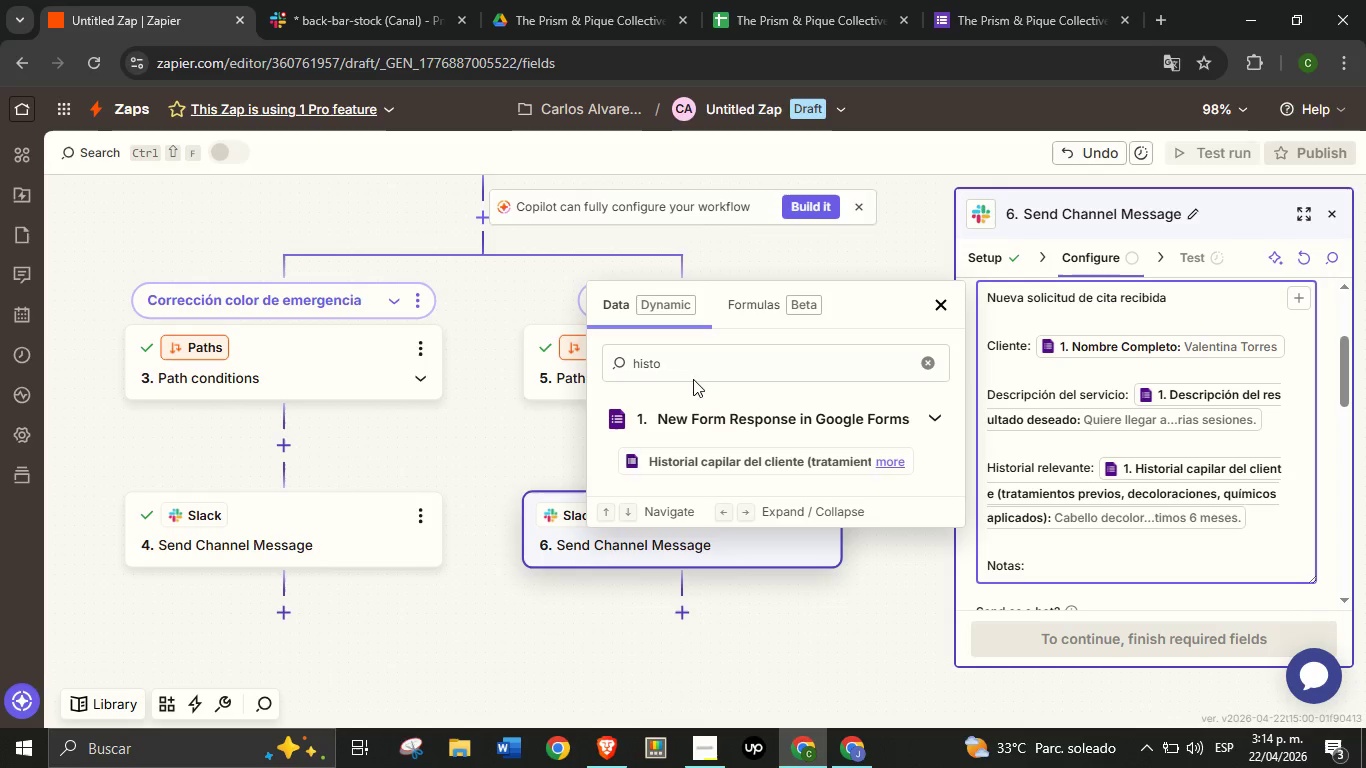 
double_click([694, 368])
 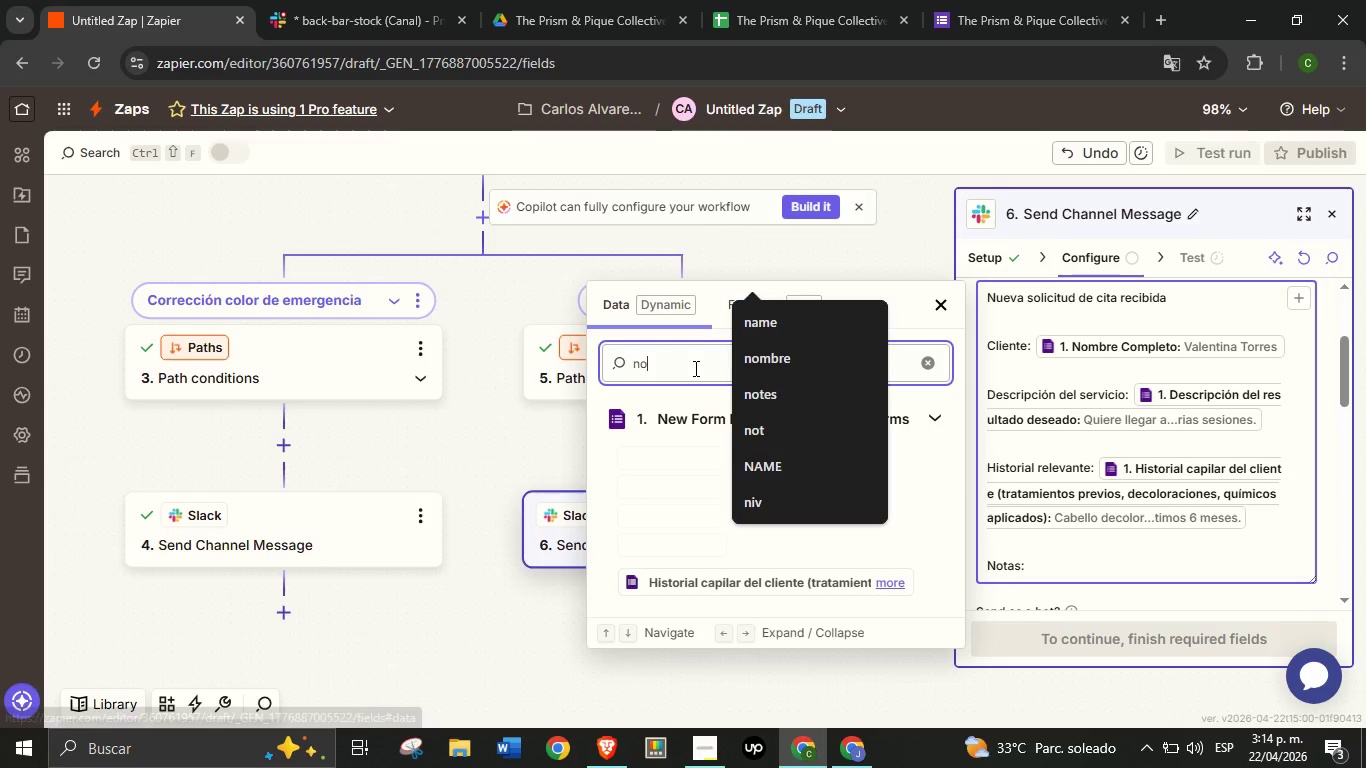 
type(notas)
 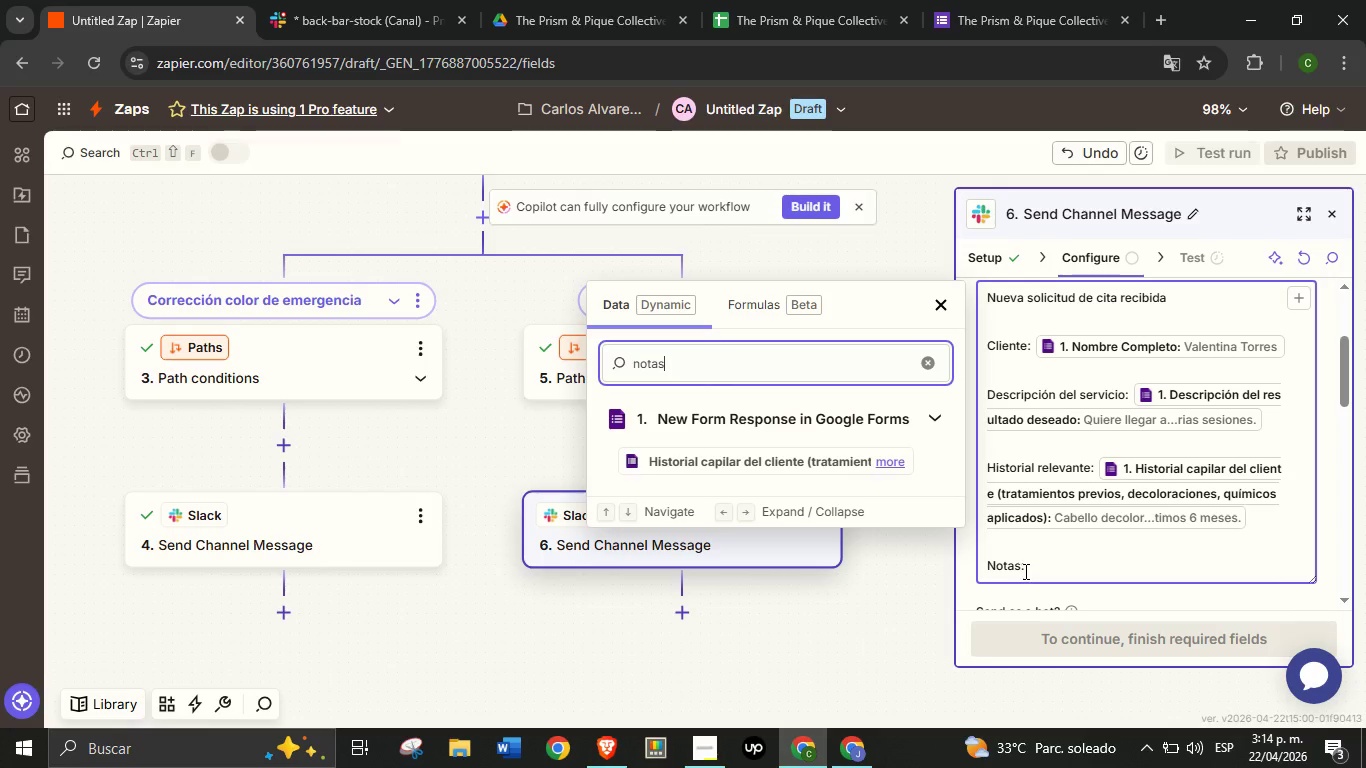 
double_click([1024, 571])
 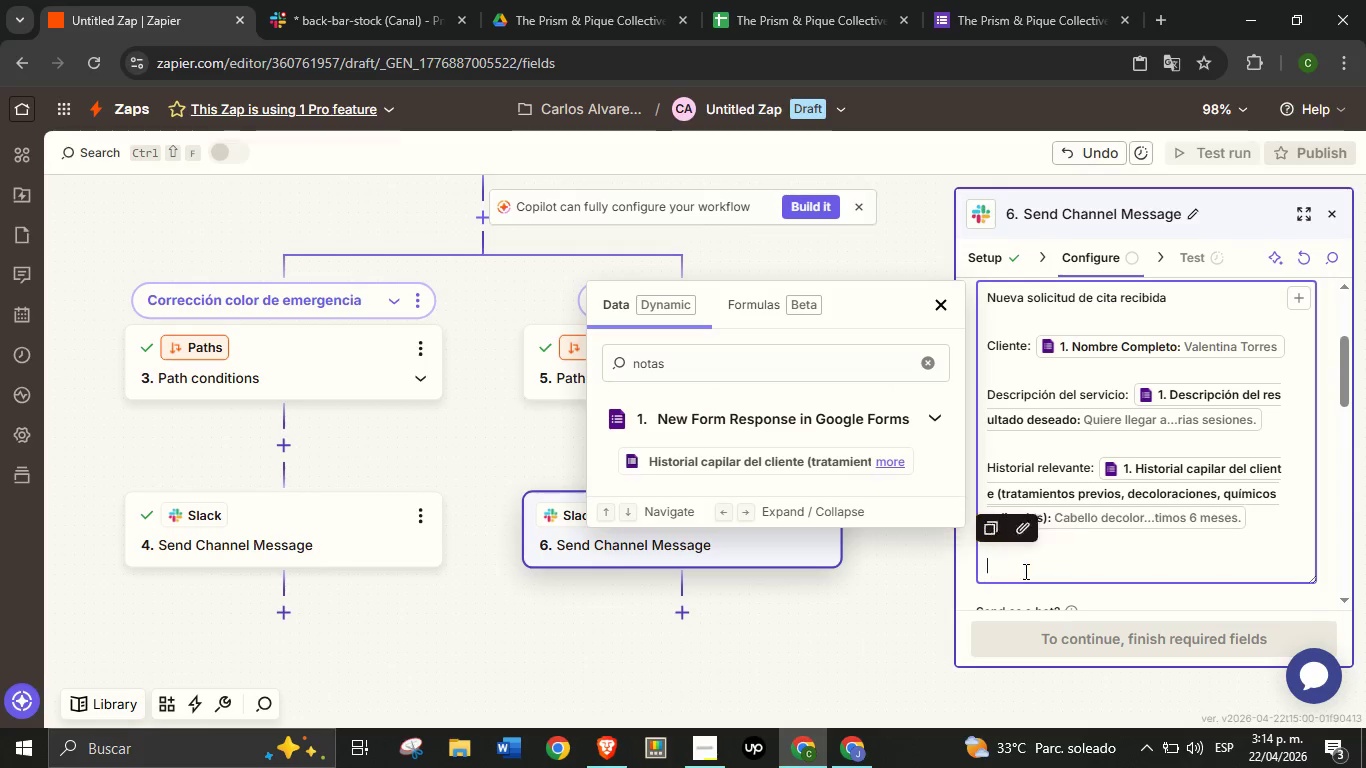 
triple_click([1024, 571])
 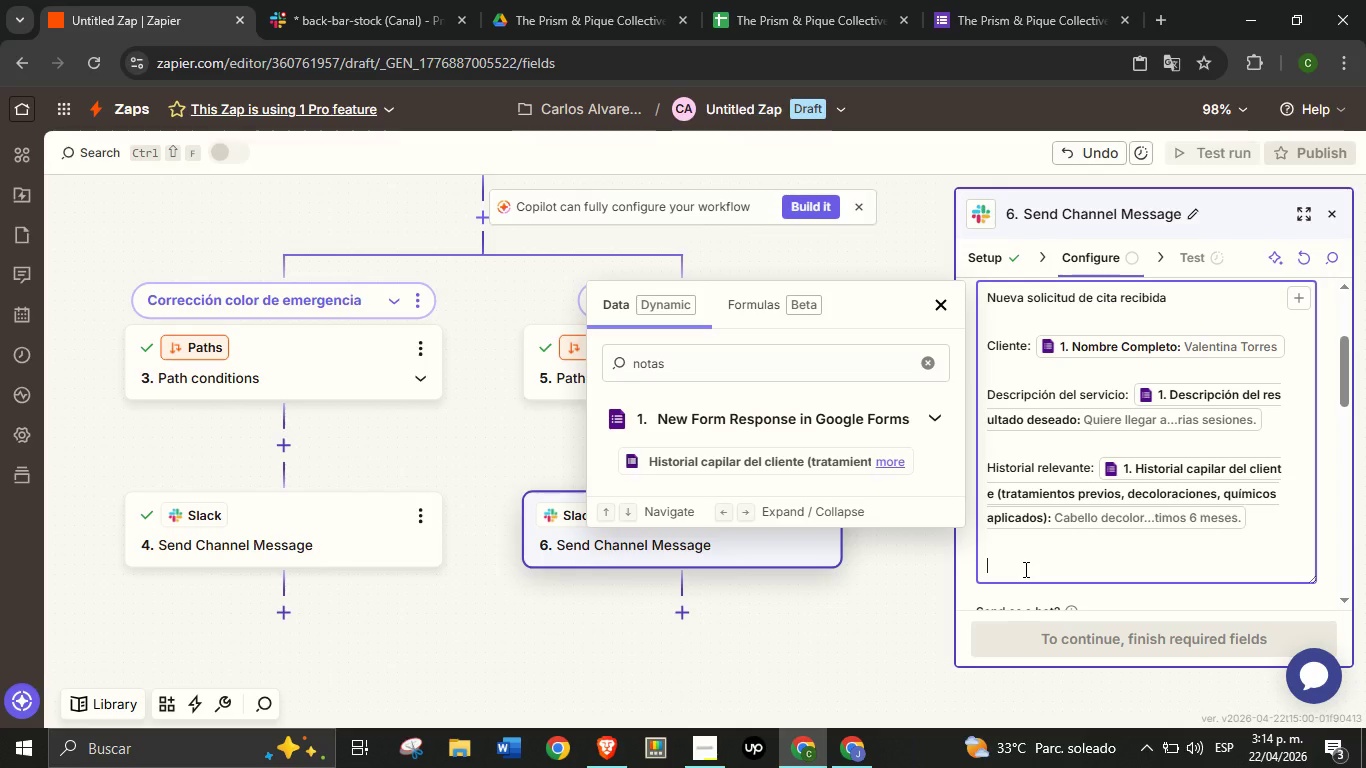 
key(Backspace)
 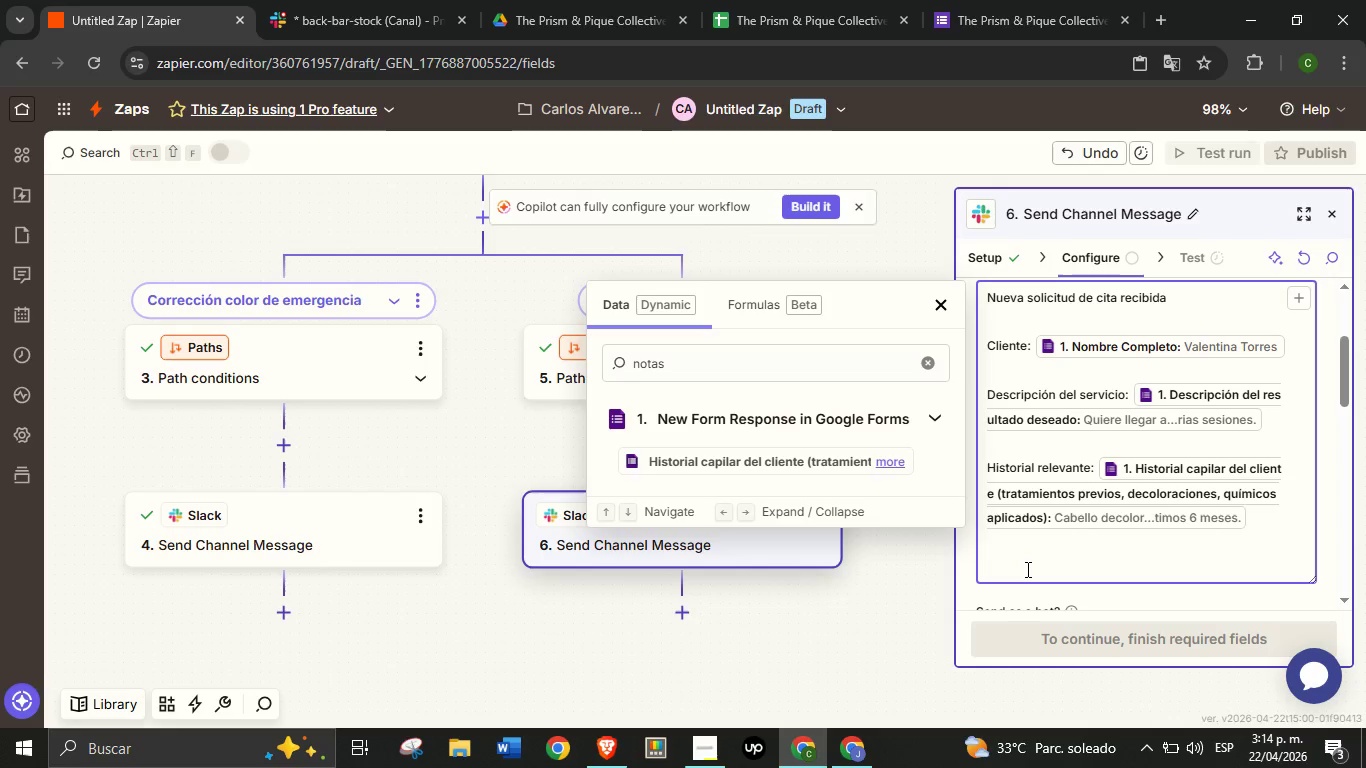 
type(Por favor, confirmar )
 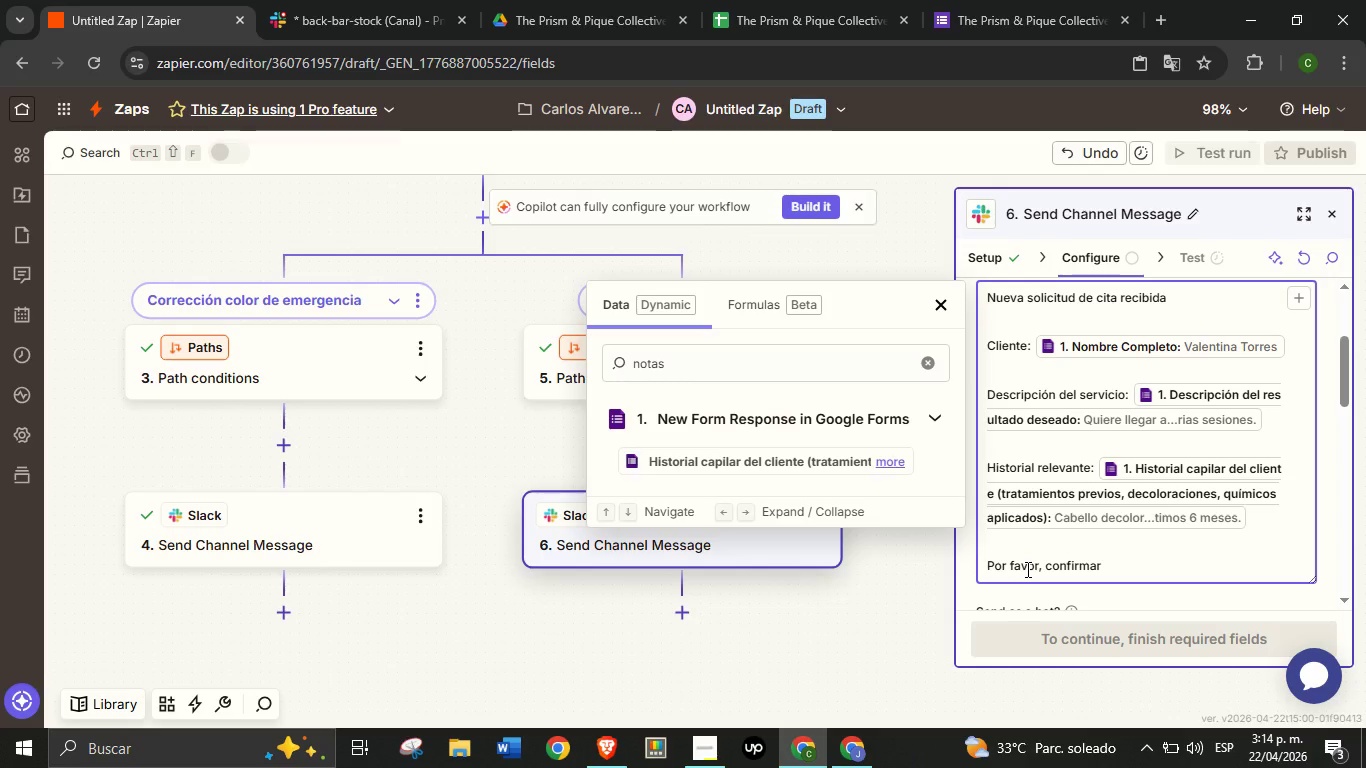 
wait(10.72)
 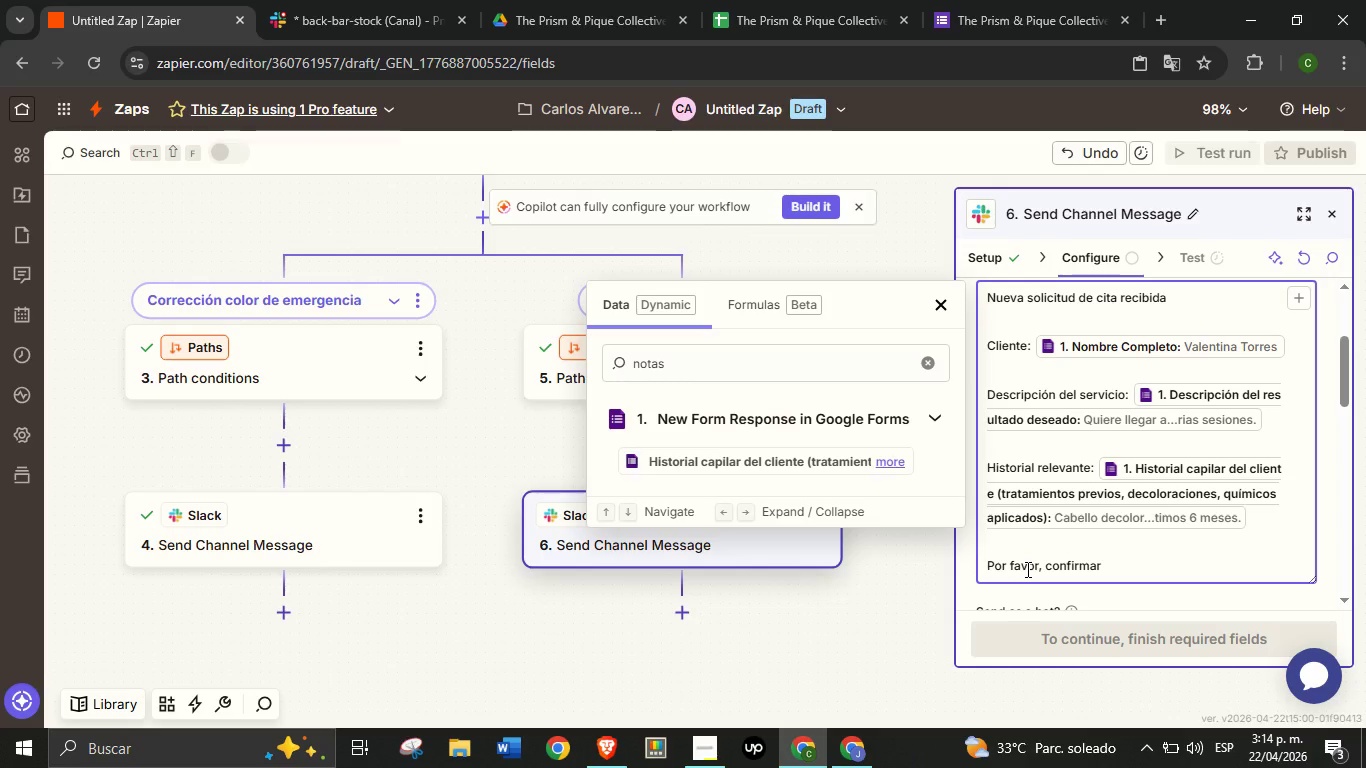 
type(disponibilidad )
 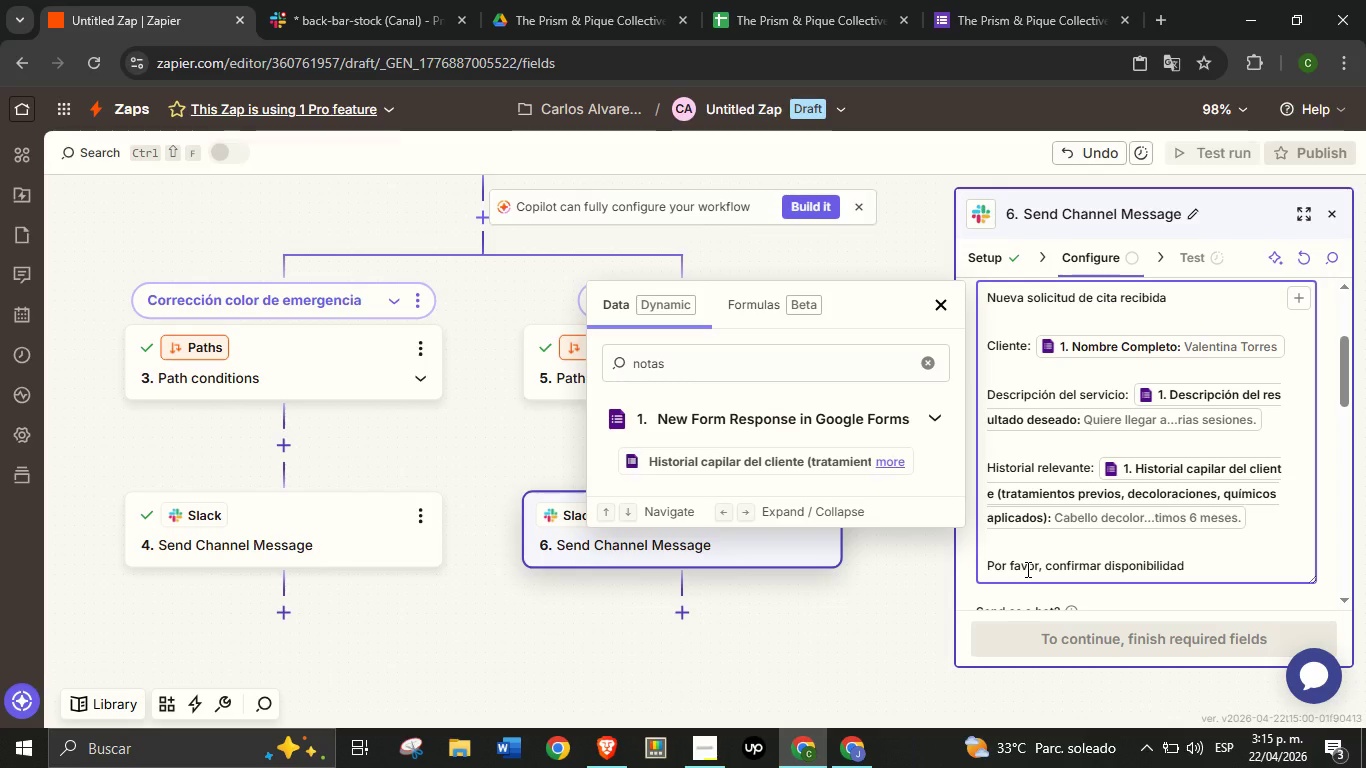 
wait(29.69)
 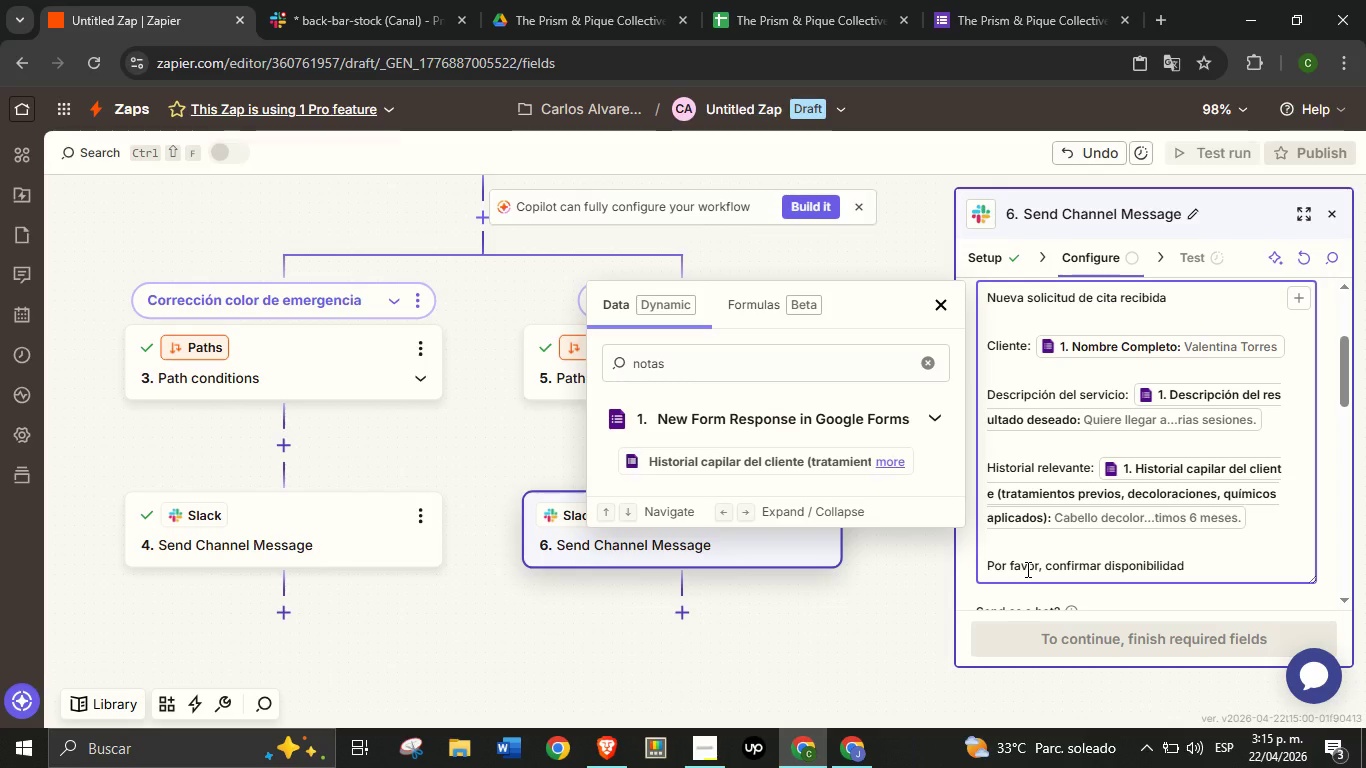 
left_click([1042, 565])
 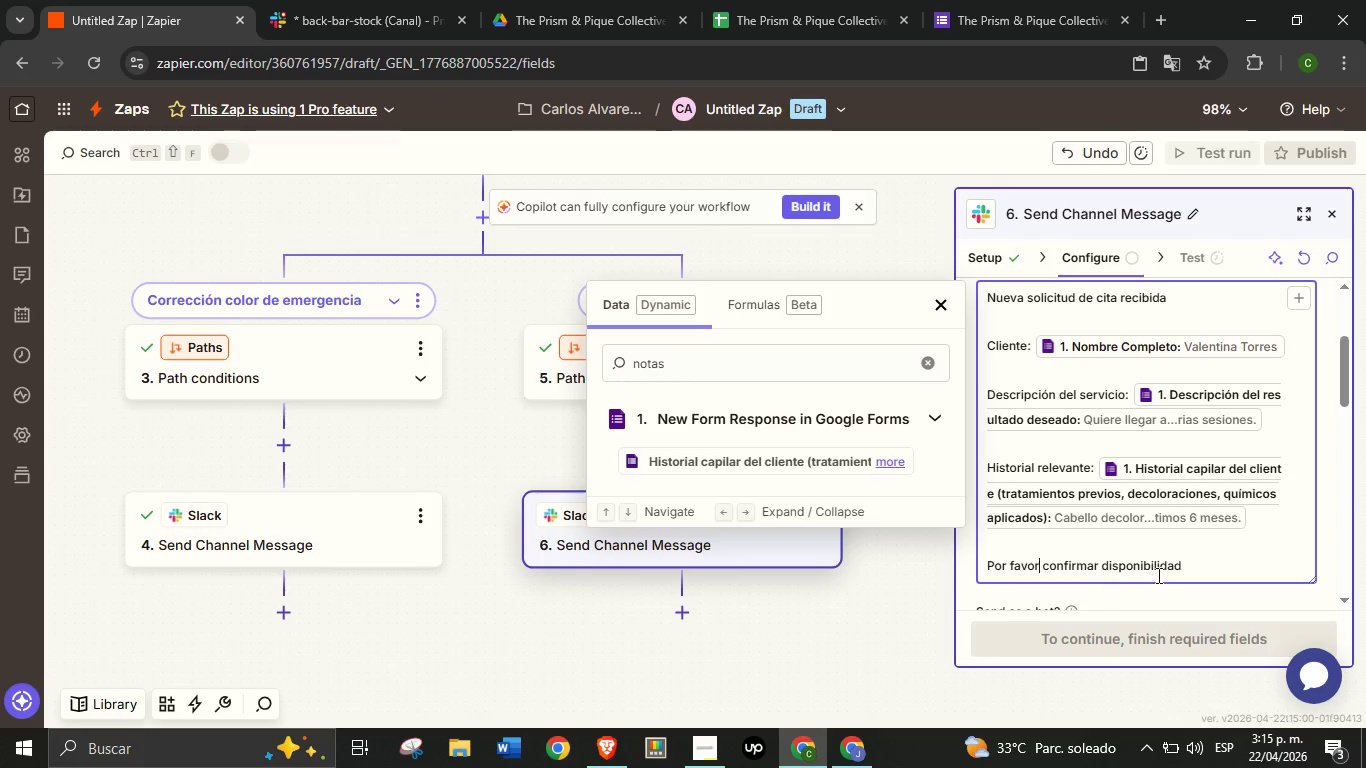 
key(Backspace)
 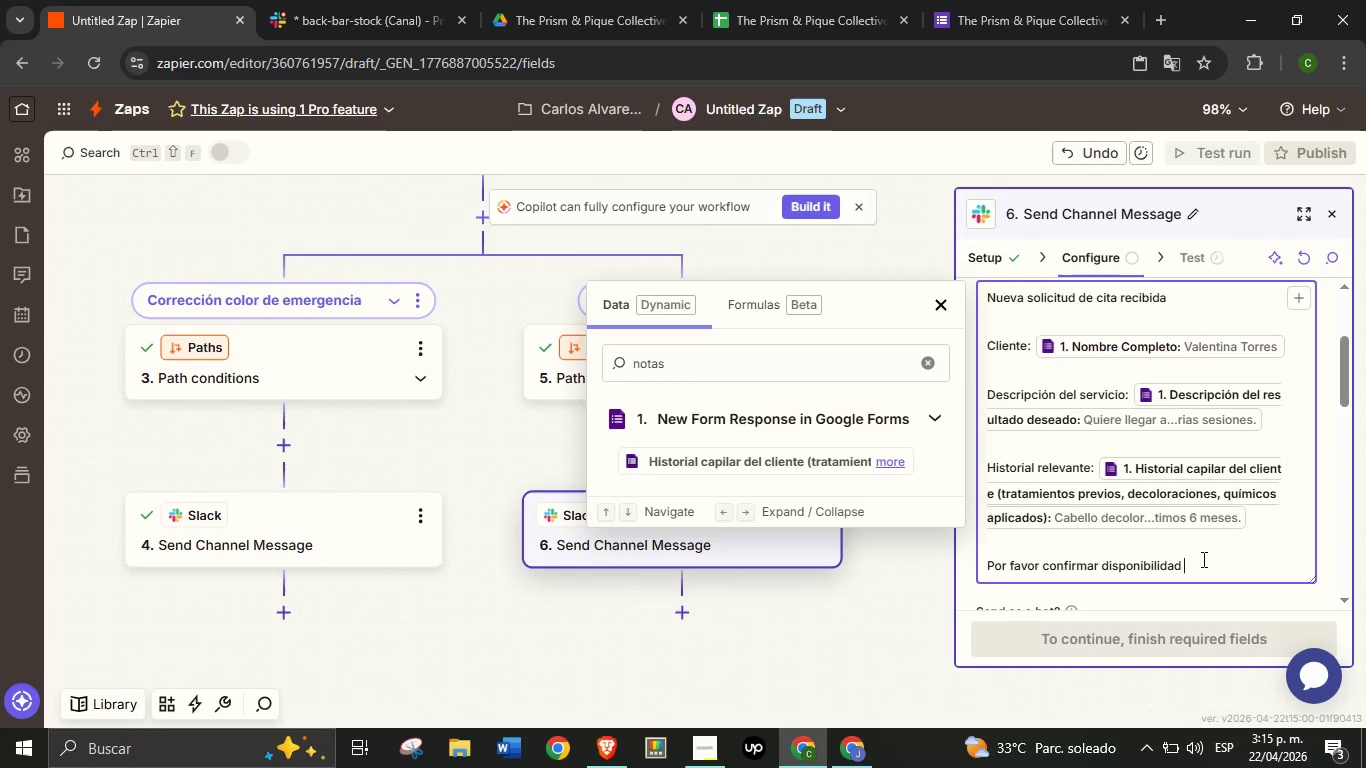 
left_click([1202, 559])
 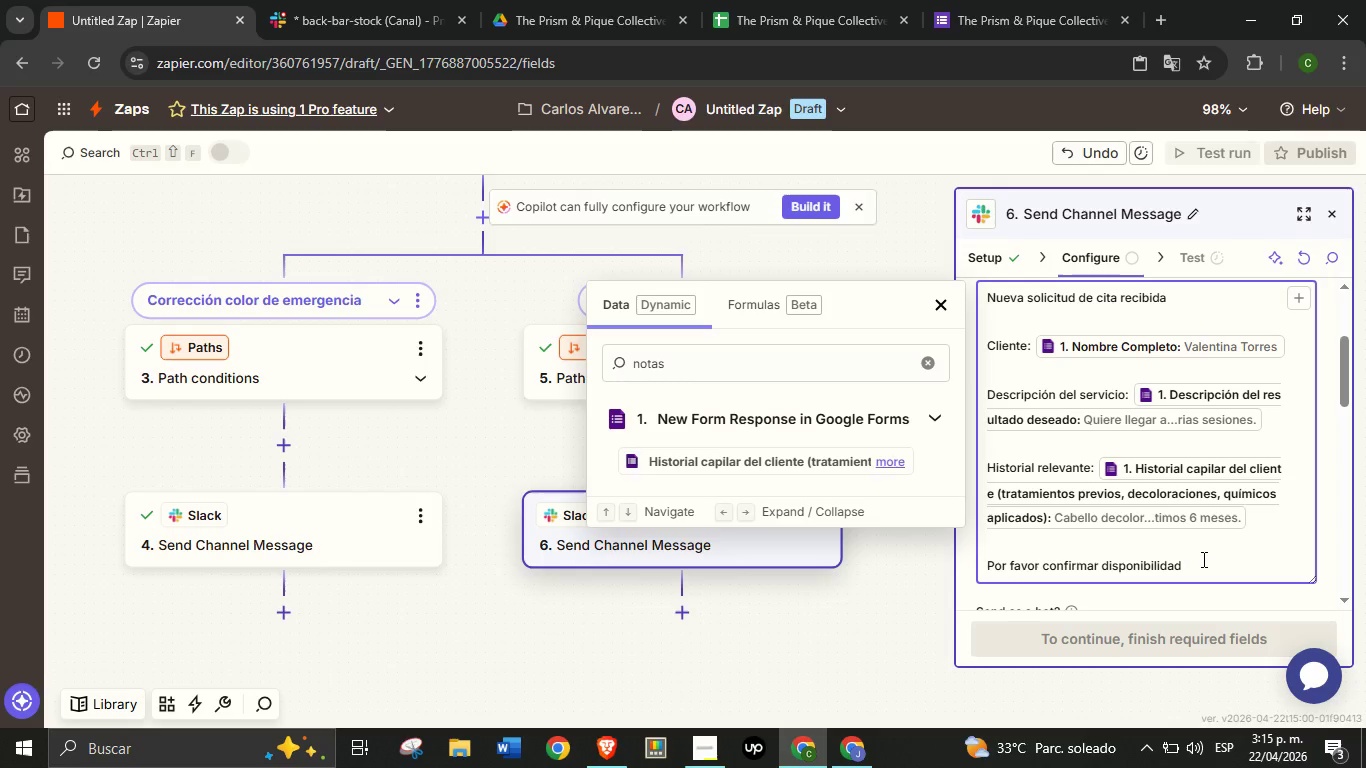 
type(y registrar en el calendario.)
 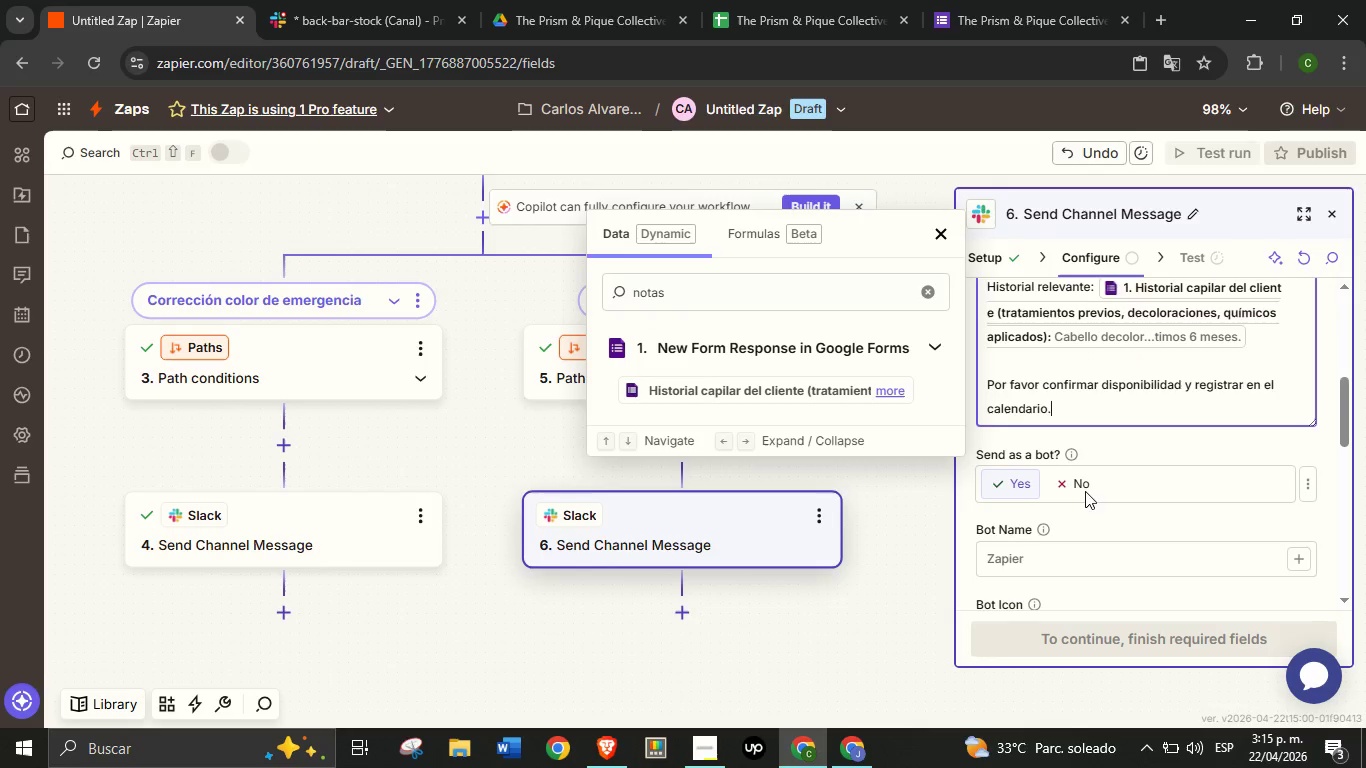 
scroll: coordinate [1163, 449], scroll_direction: down, amount: 2.0
 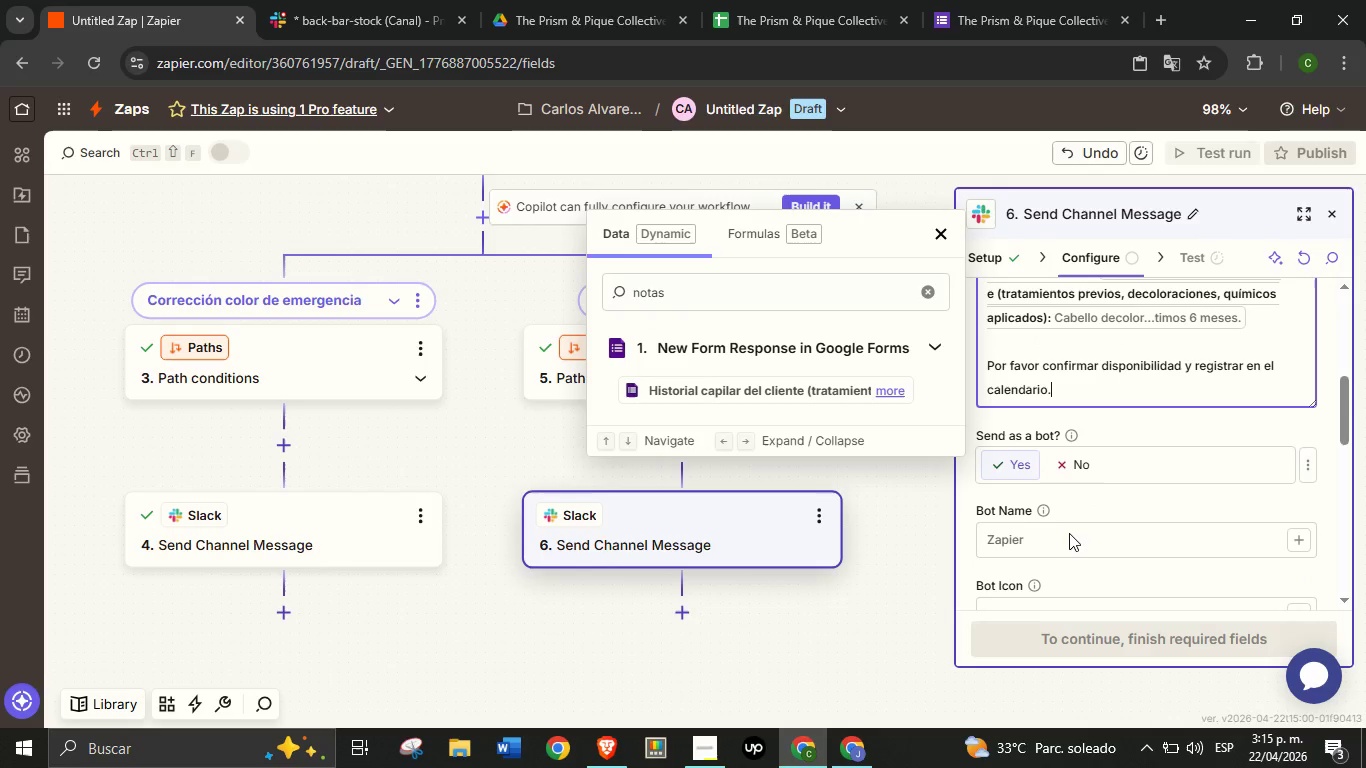 
left_click([1086, 493])
 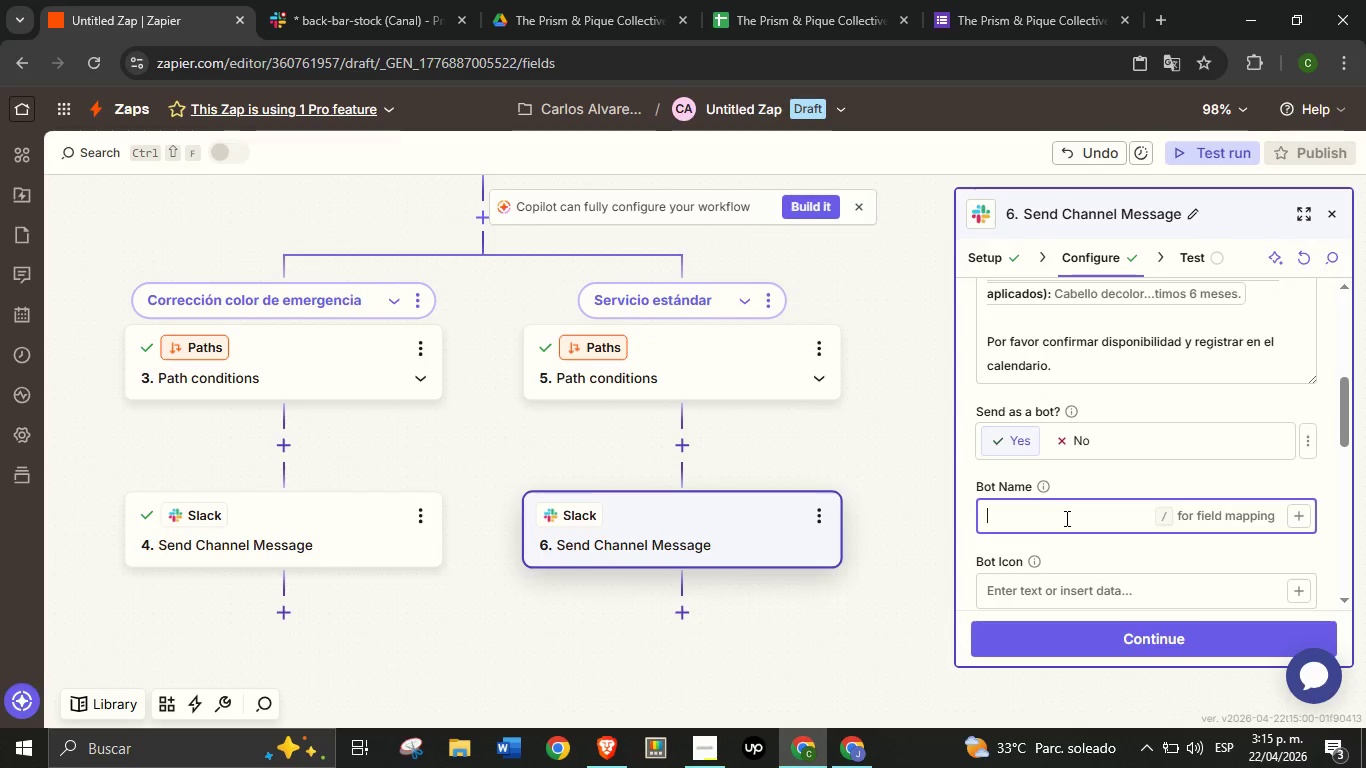 
double_click([1065, 518])
 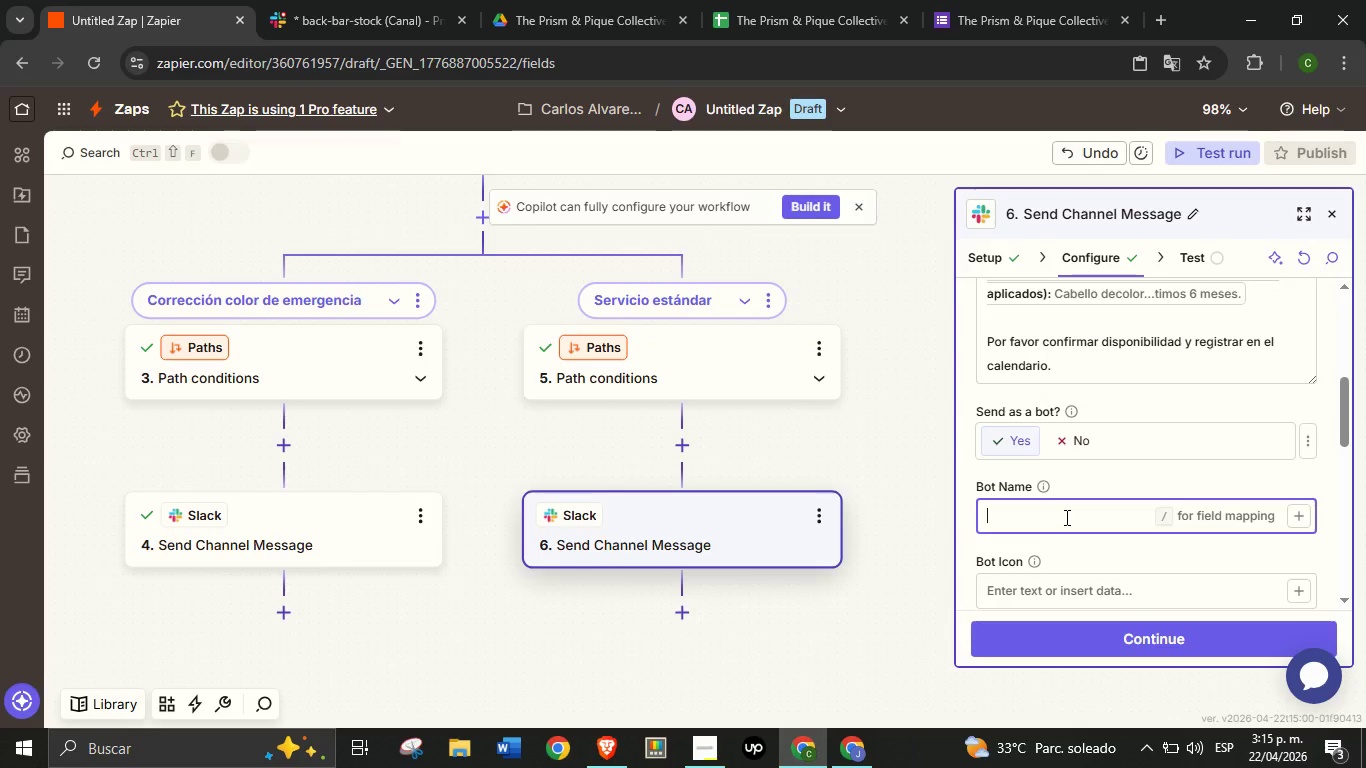 
type(PrisnmBot)
 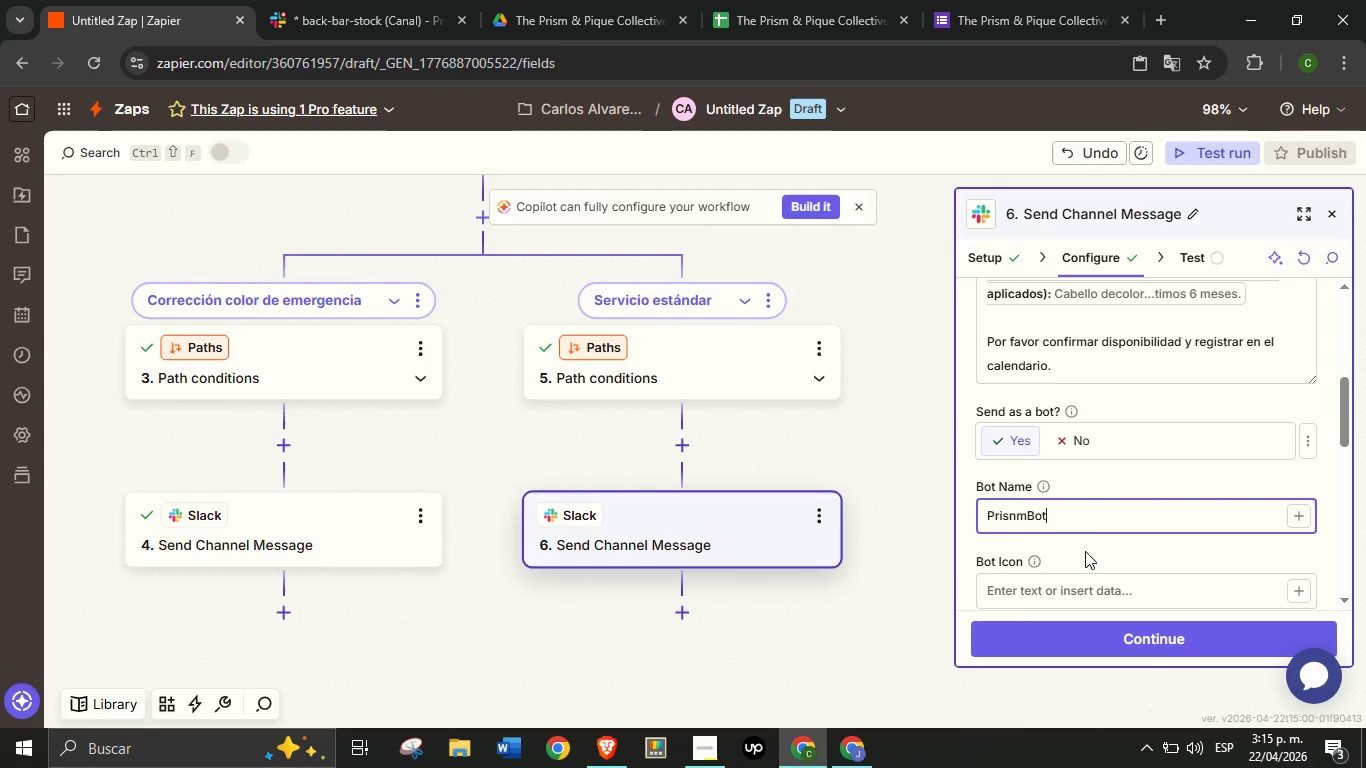 
left_click([1084, 551])
 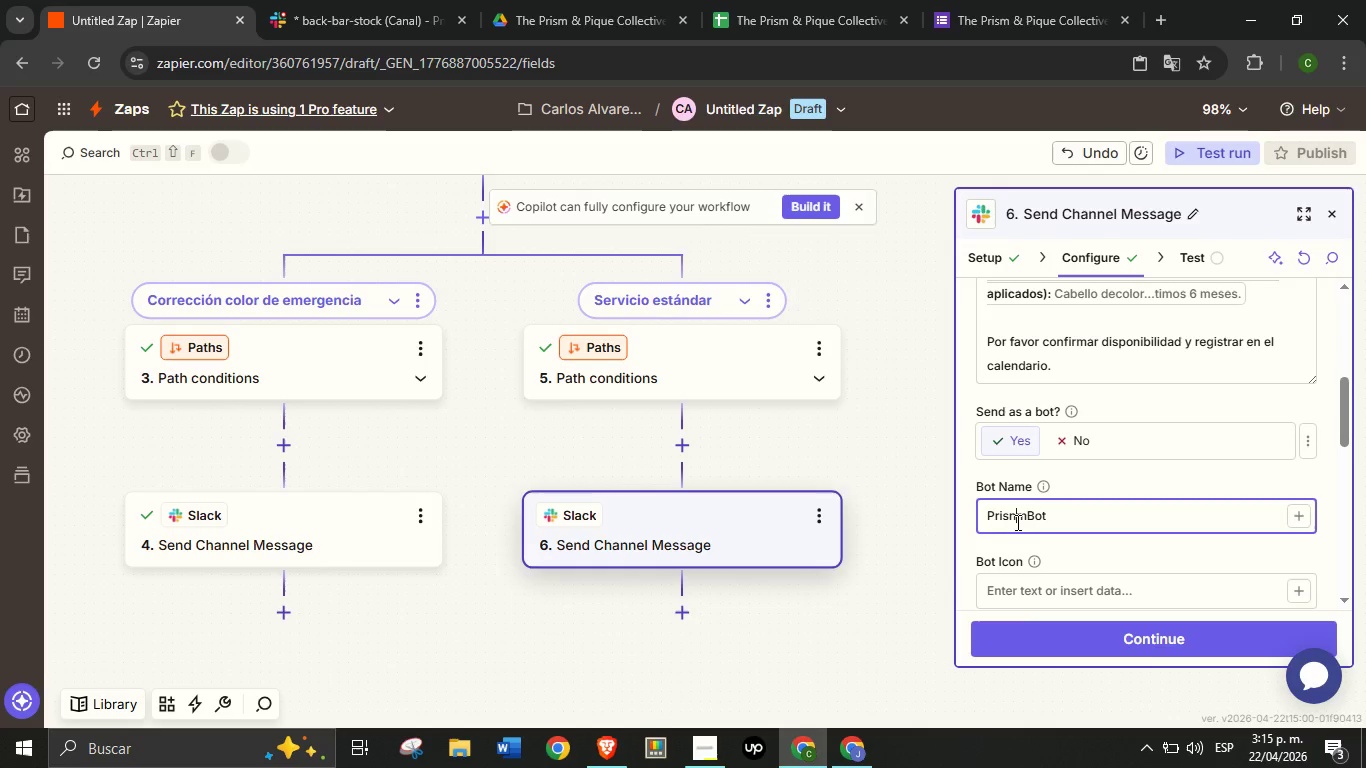 
left_click([1016, 522])
 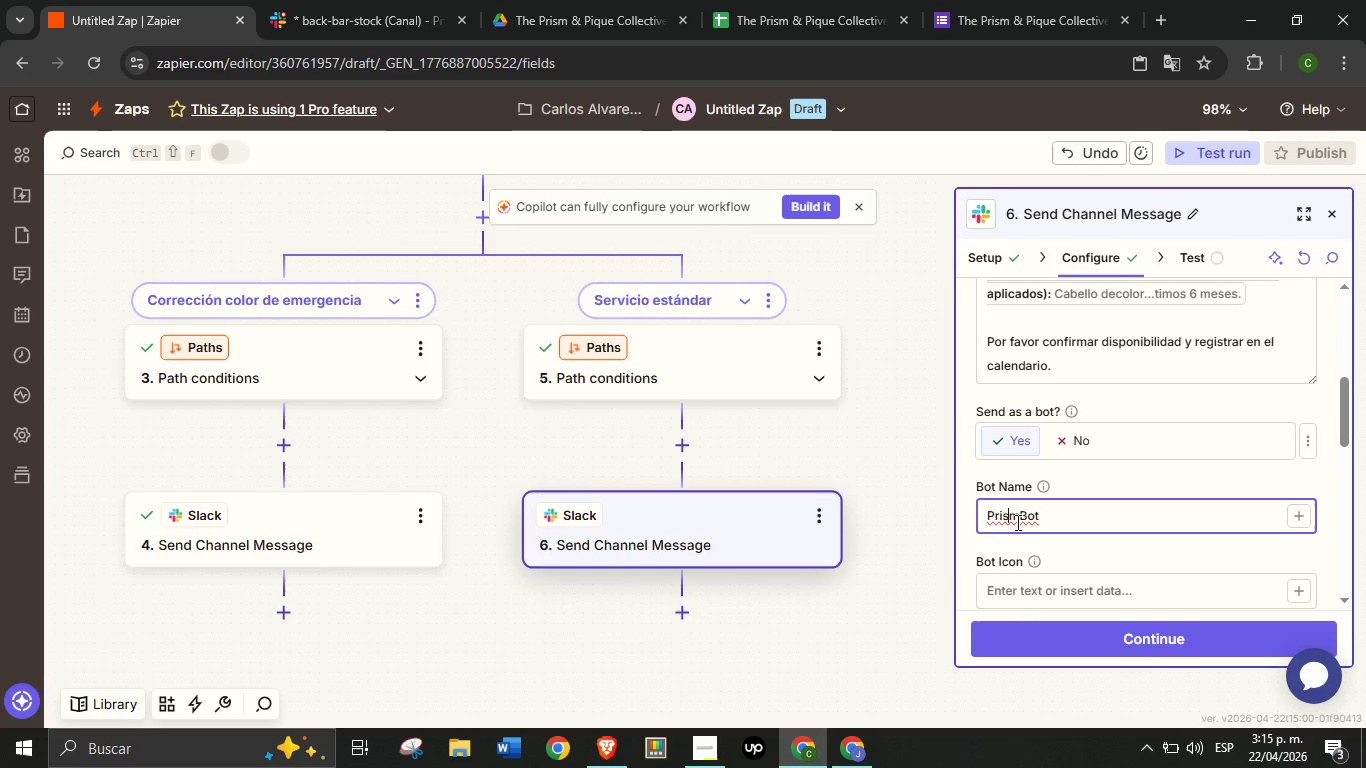 
key(Backspace)
 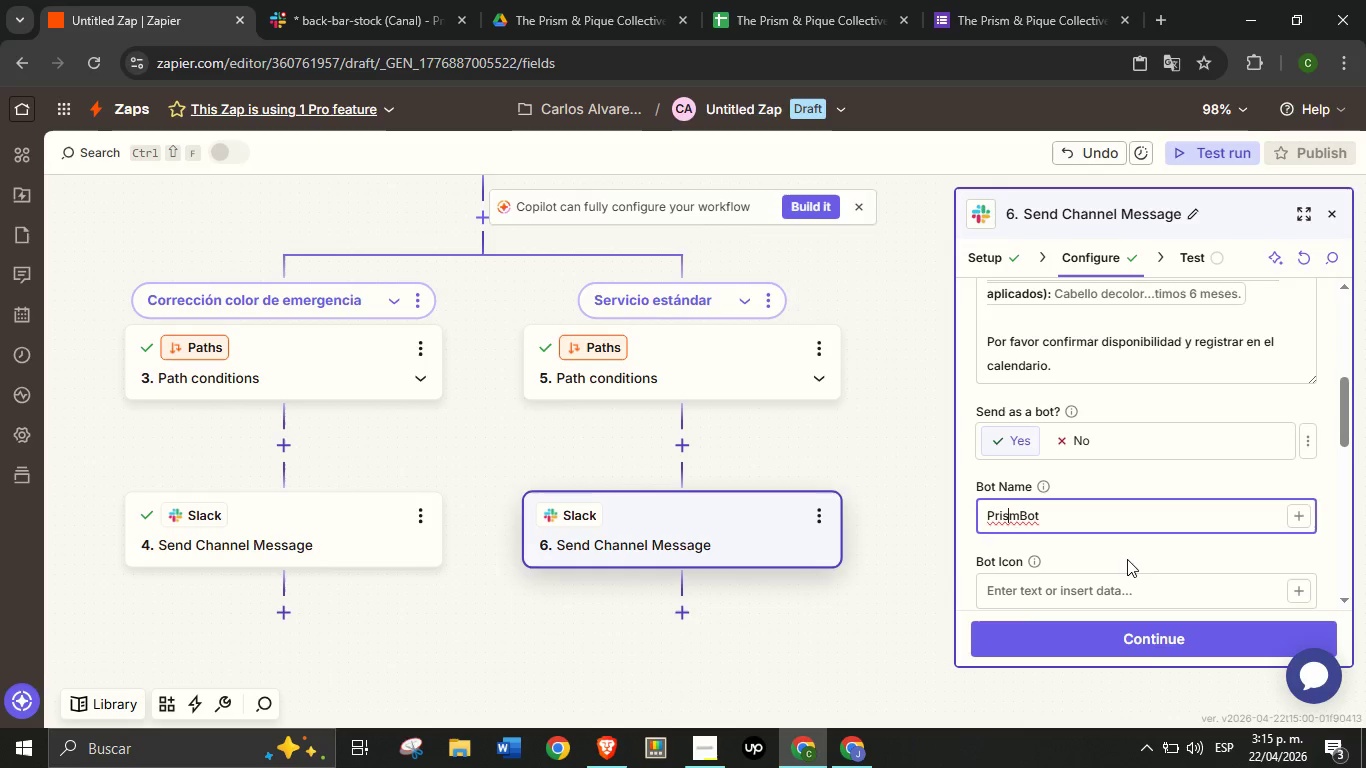 
left_click([1125, 560])
 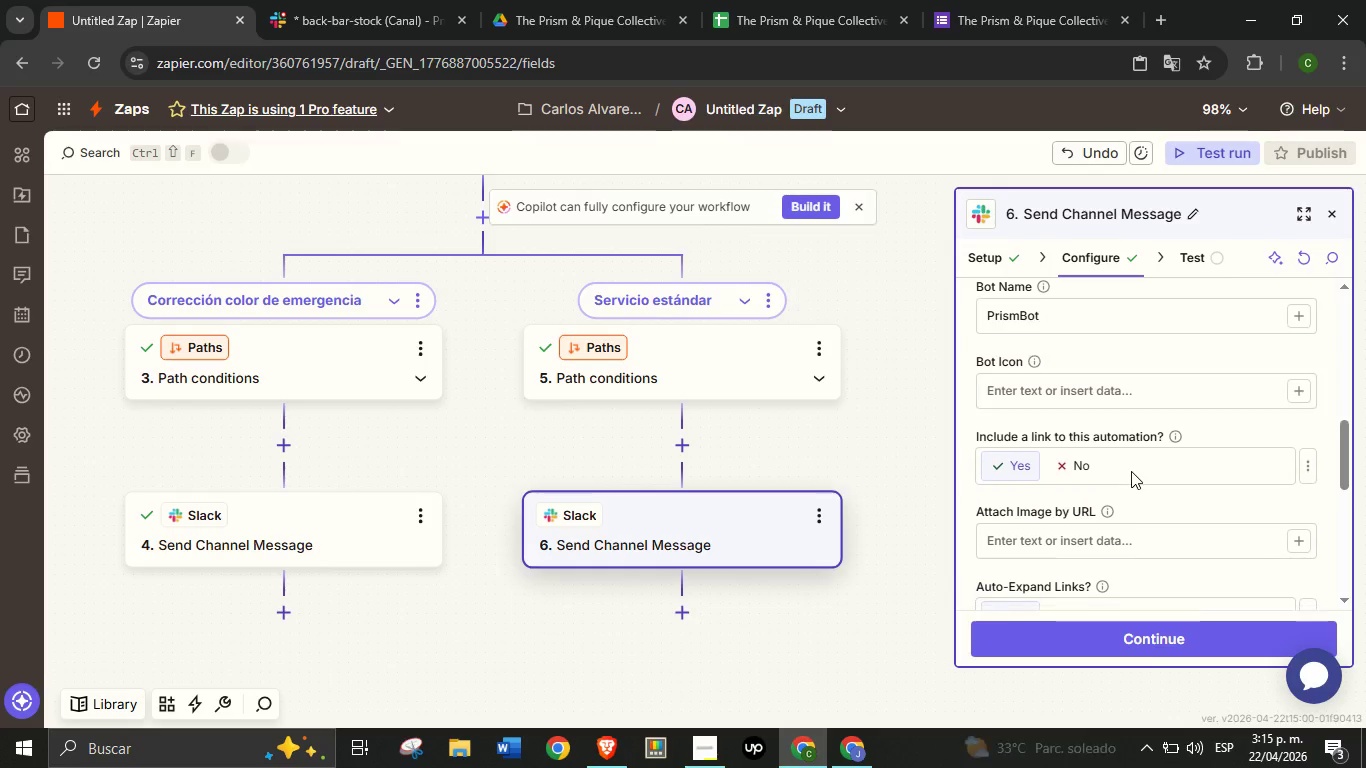 
scroll: coordinate [1126, 473], scroll_direction: down, amount: 4.0
 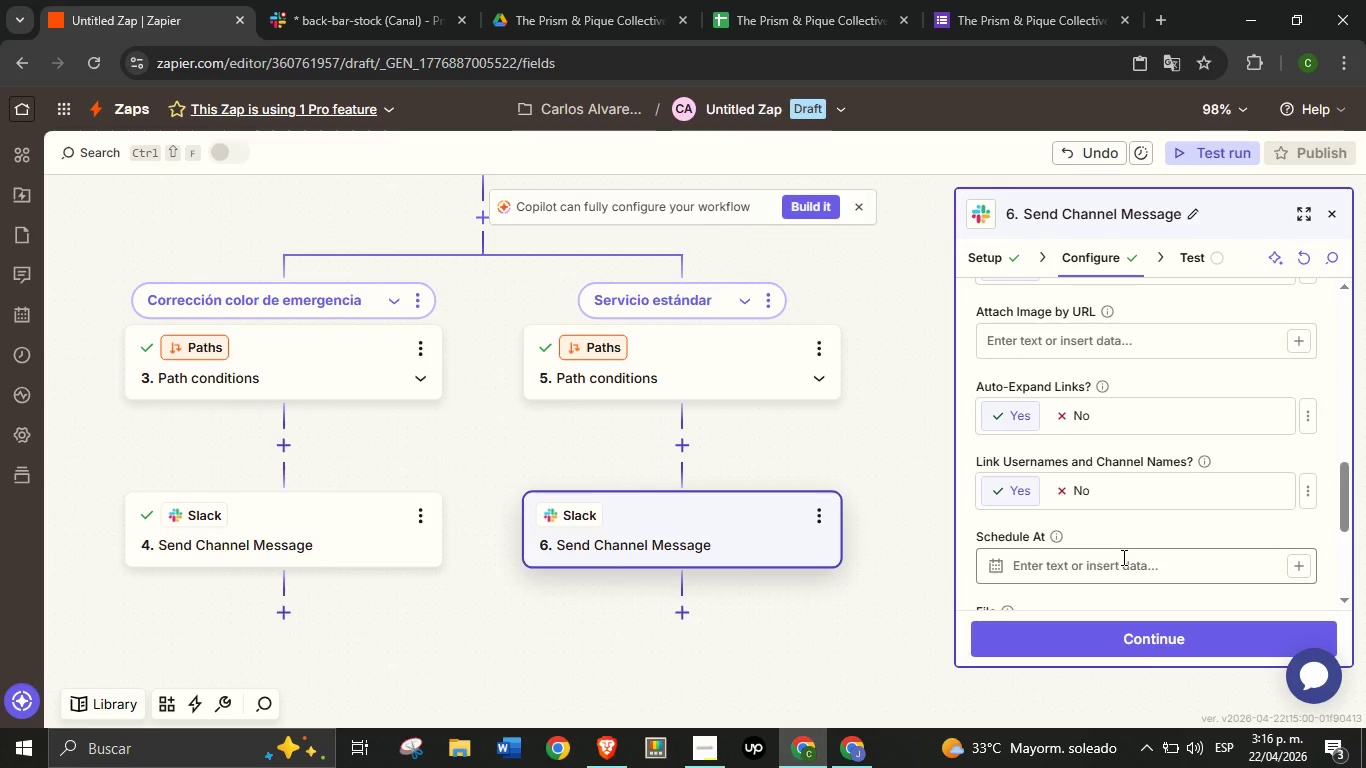 
wait(29.42)
 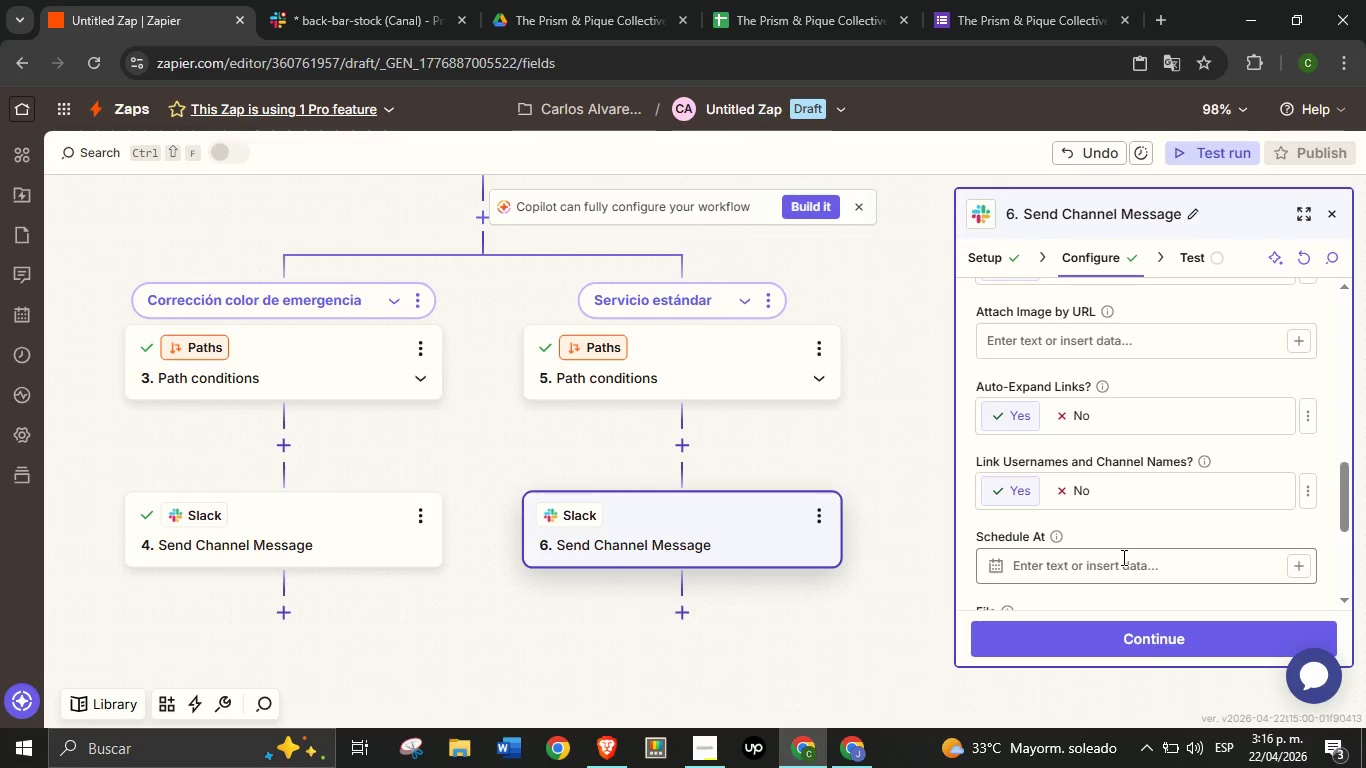 
scroll: coordinate [1122, 551], scroll_direction: down, amount: 2.0
 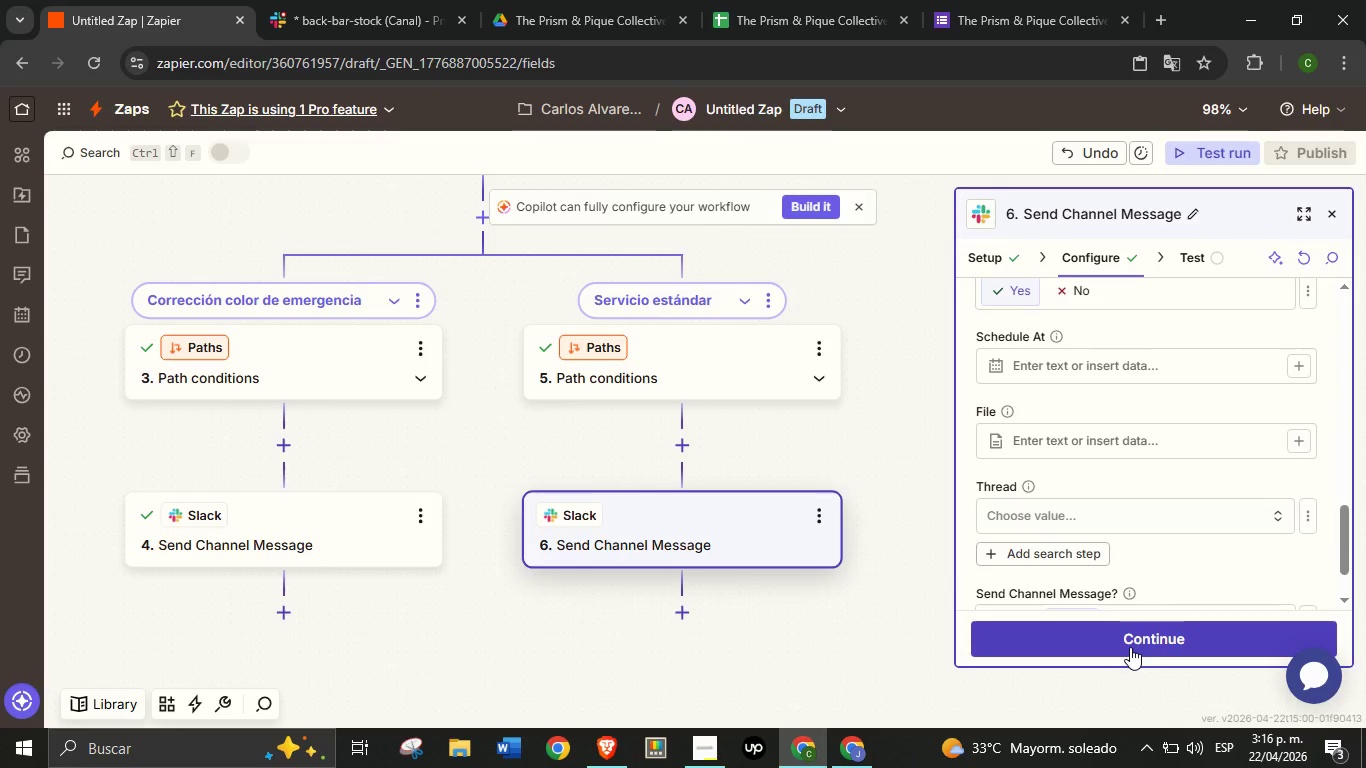 
mouse_move([1130, 626])
 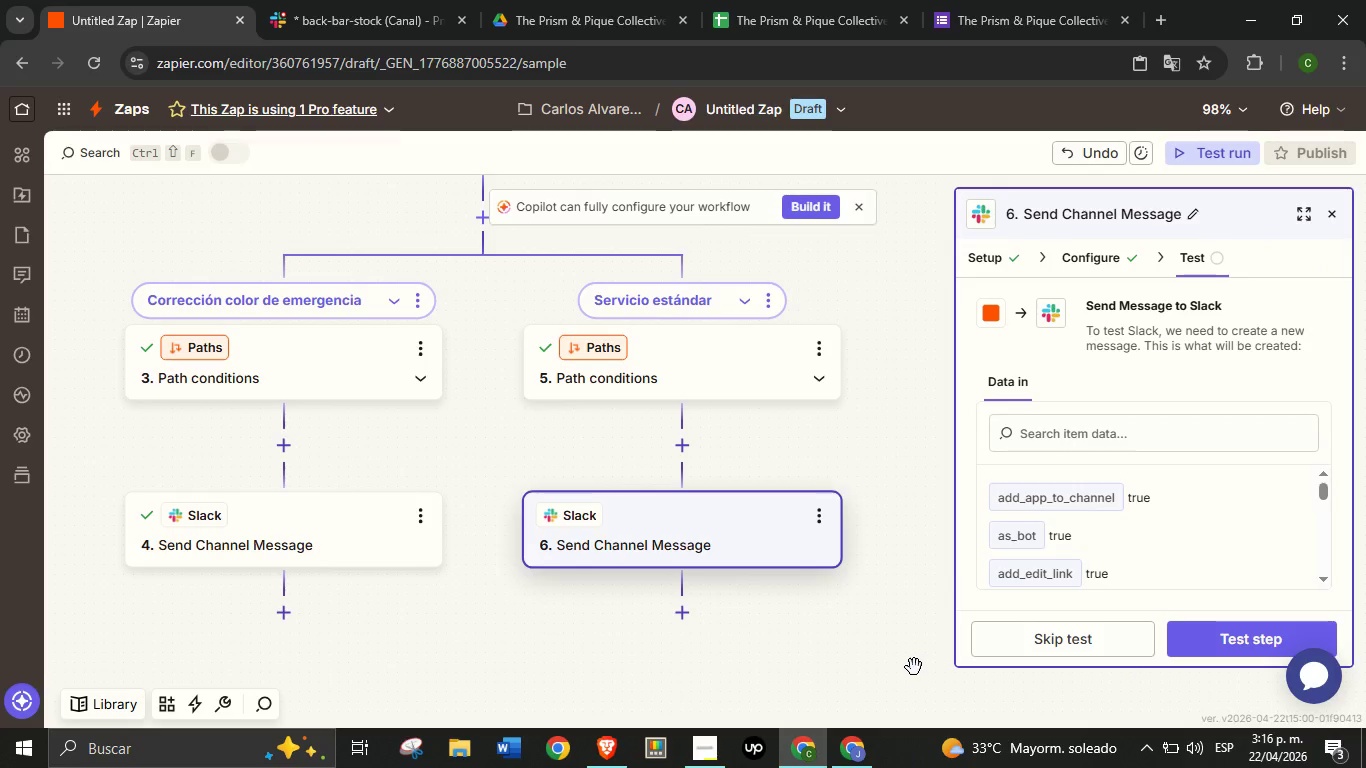 
left_click_drag(start_coordinate=[906, 658], to_coordinate=[899, 618])
 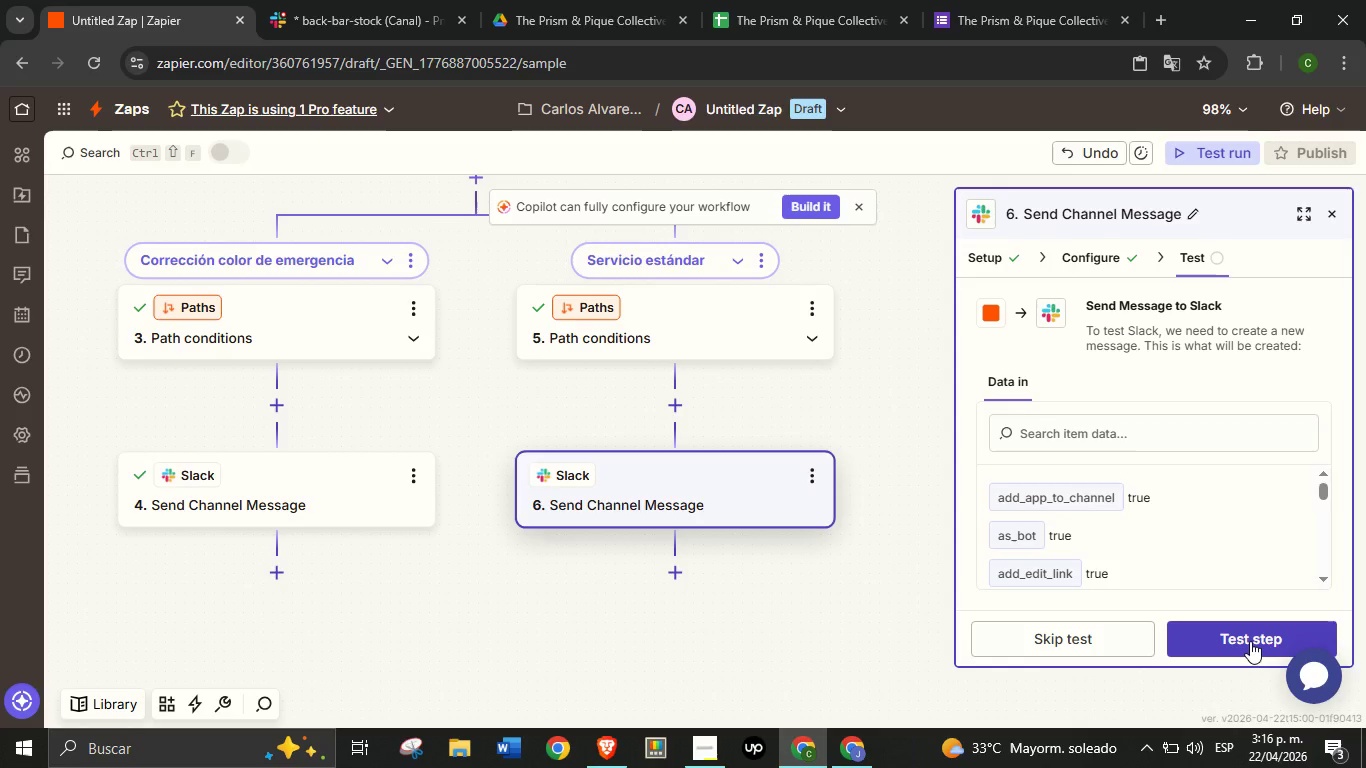 
left_click([1250, 641])
 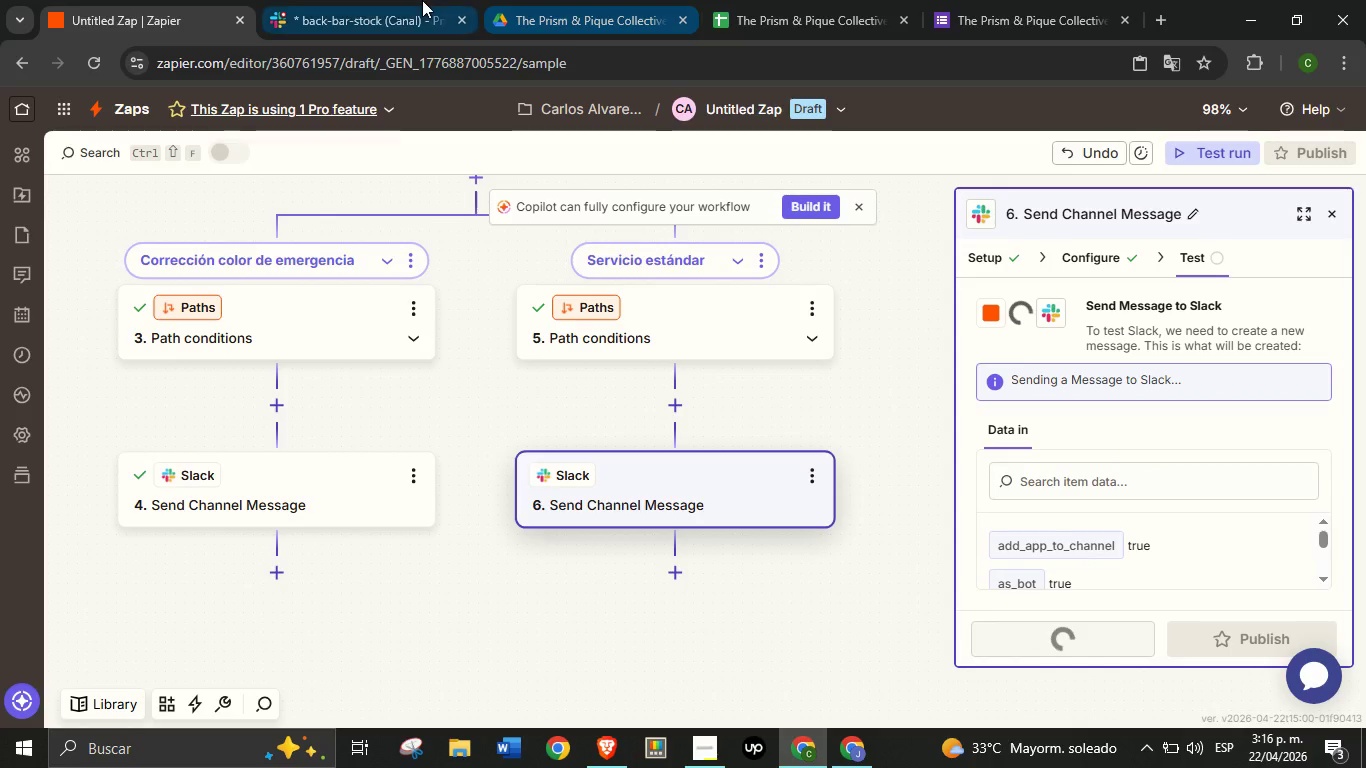 
left_click([422, 0])
 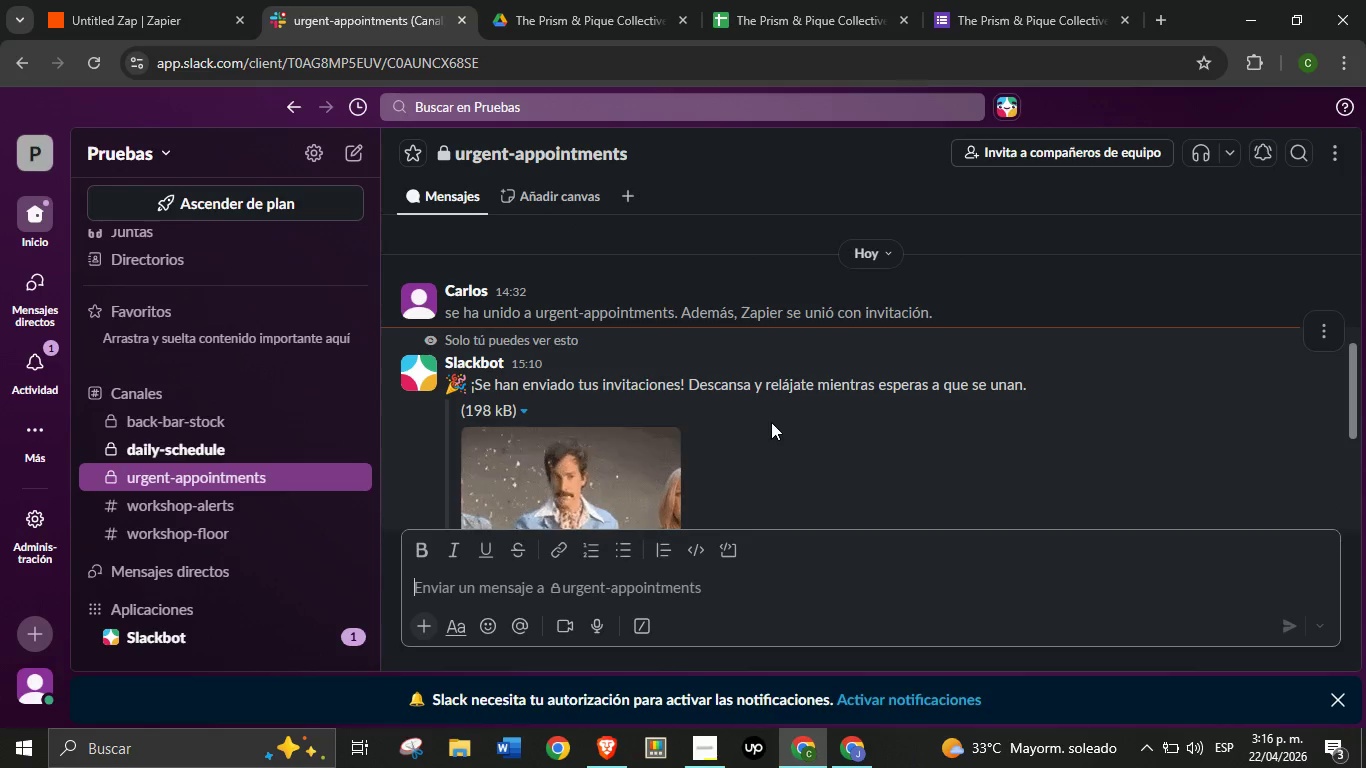 
wait(10.83)
 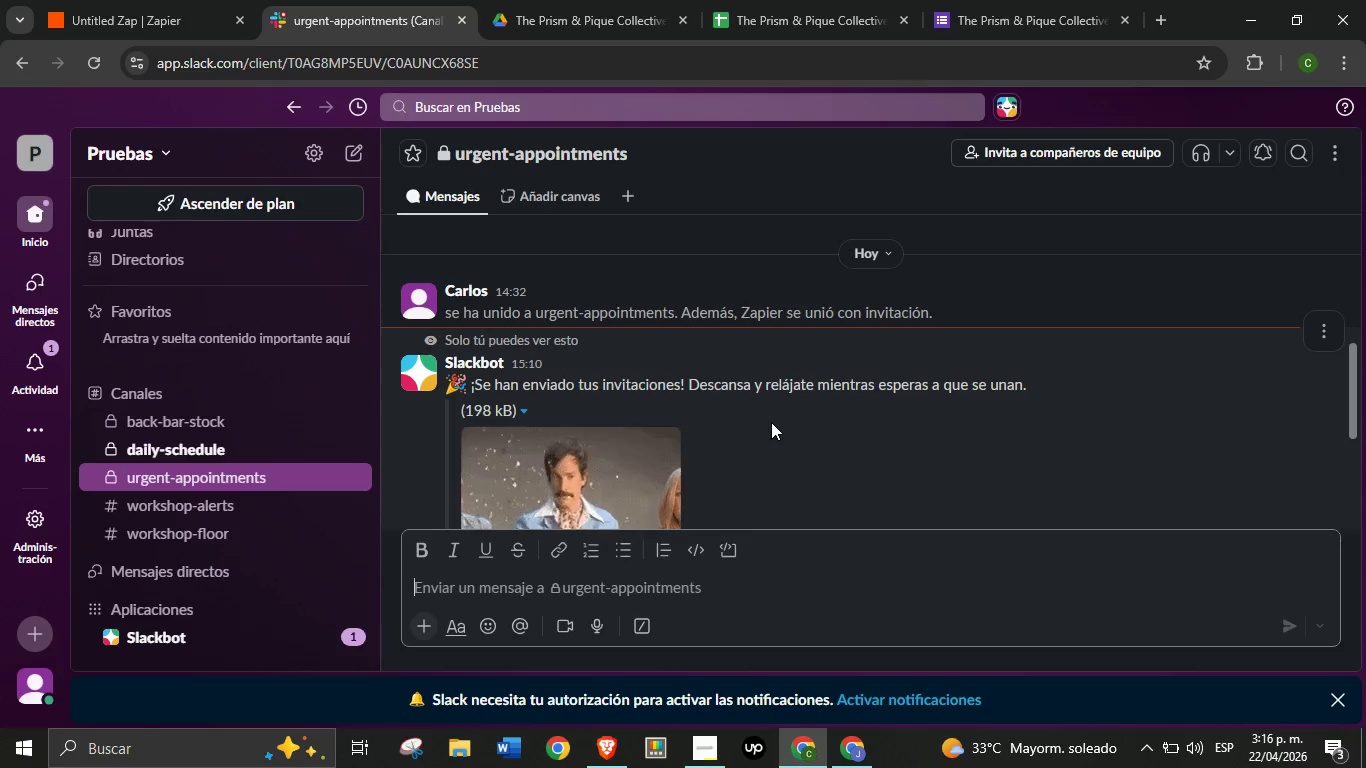 
scroll: coordinate [795, 431], scroll_direction: down, amount: 3.0
 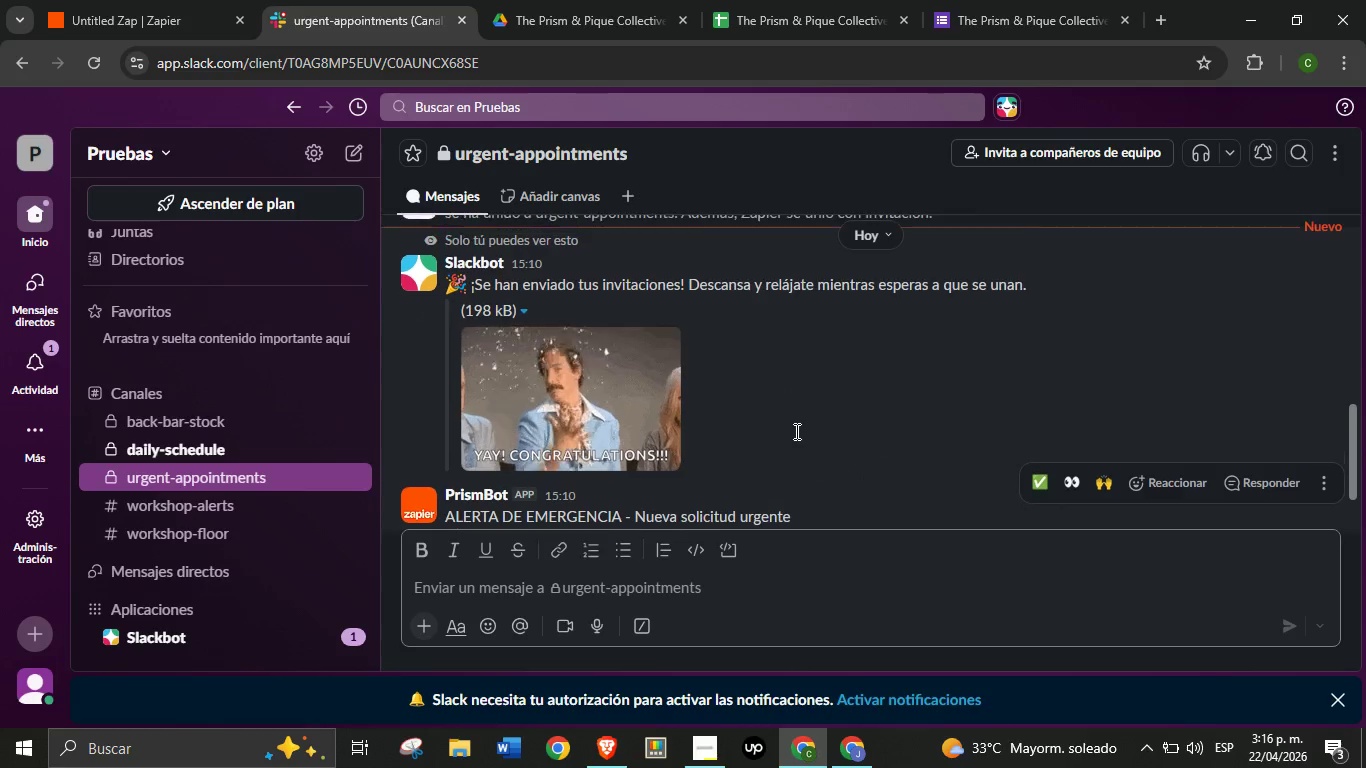 
scroll: coordinate [794, 431], scroll_direction: up, amount: 3.0
 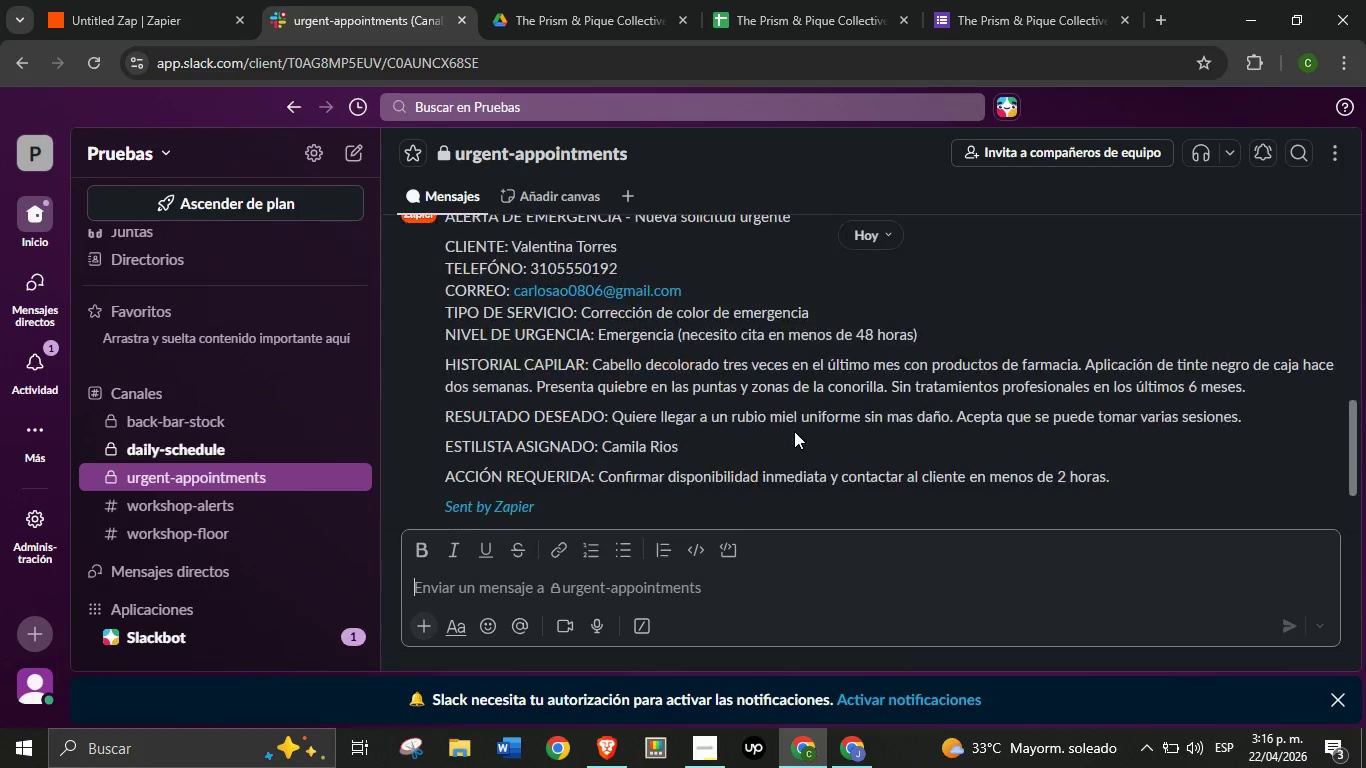 
scroll: coordinate [795, 431], scroll_direction: down, amount: 6.0
 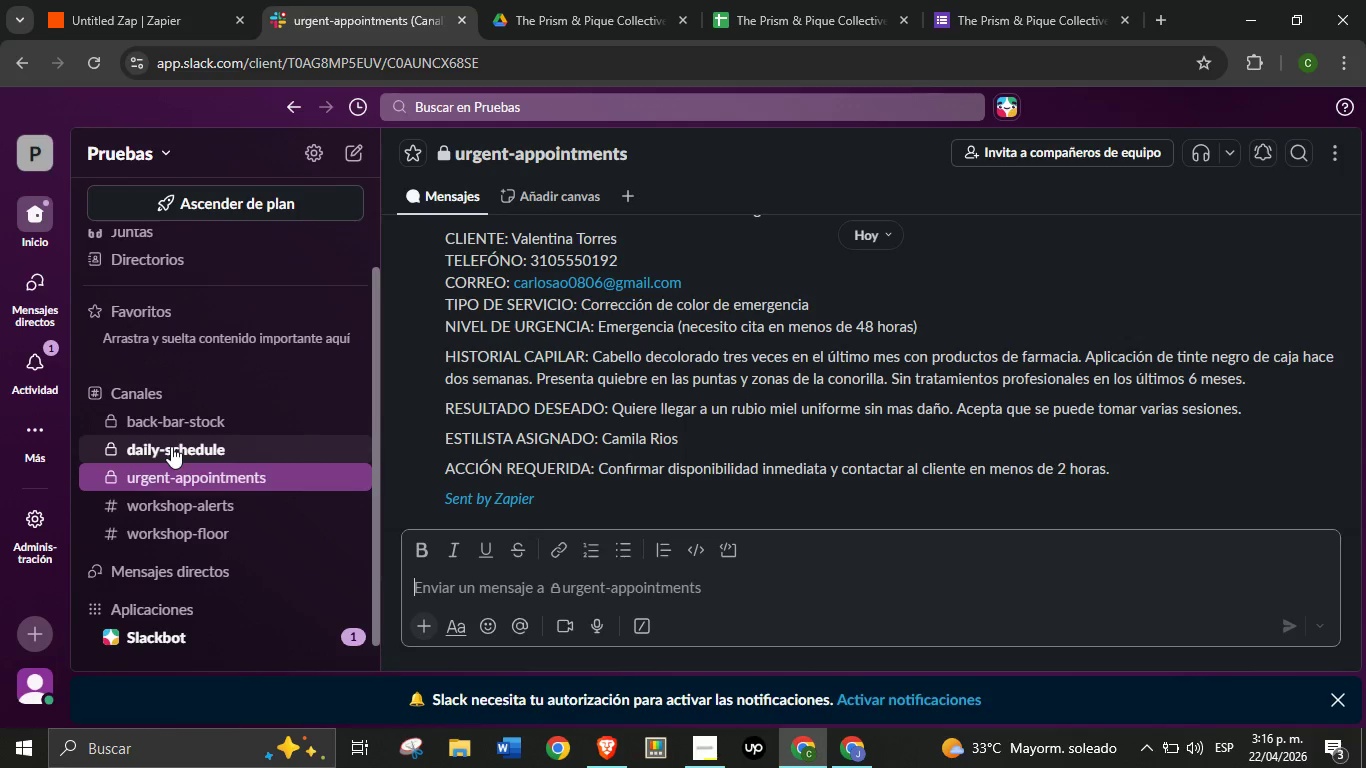 
left_click([171, 446])
 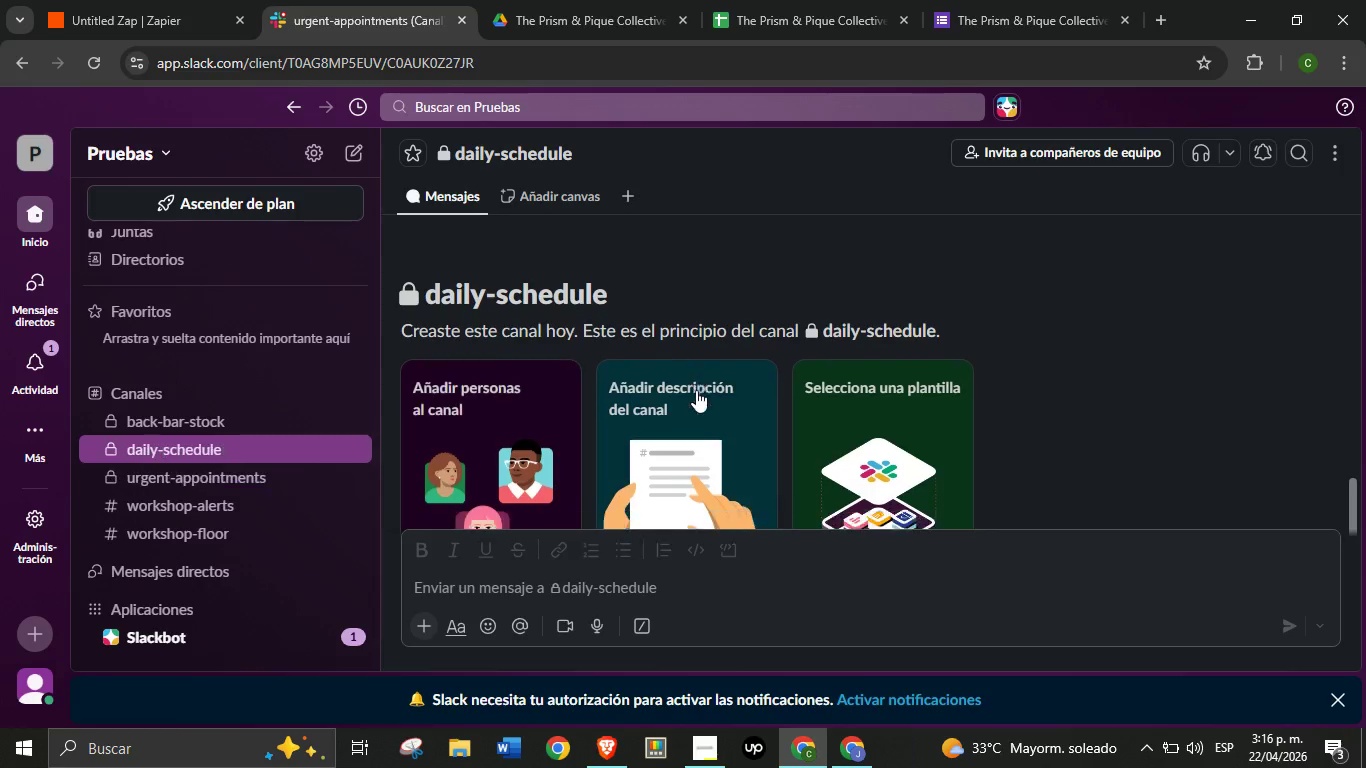 
scroll: coordinate [696, 395], scroll_direction: down, amount: 7.0
 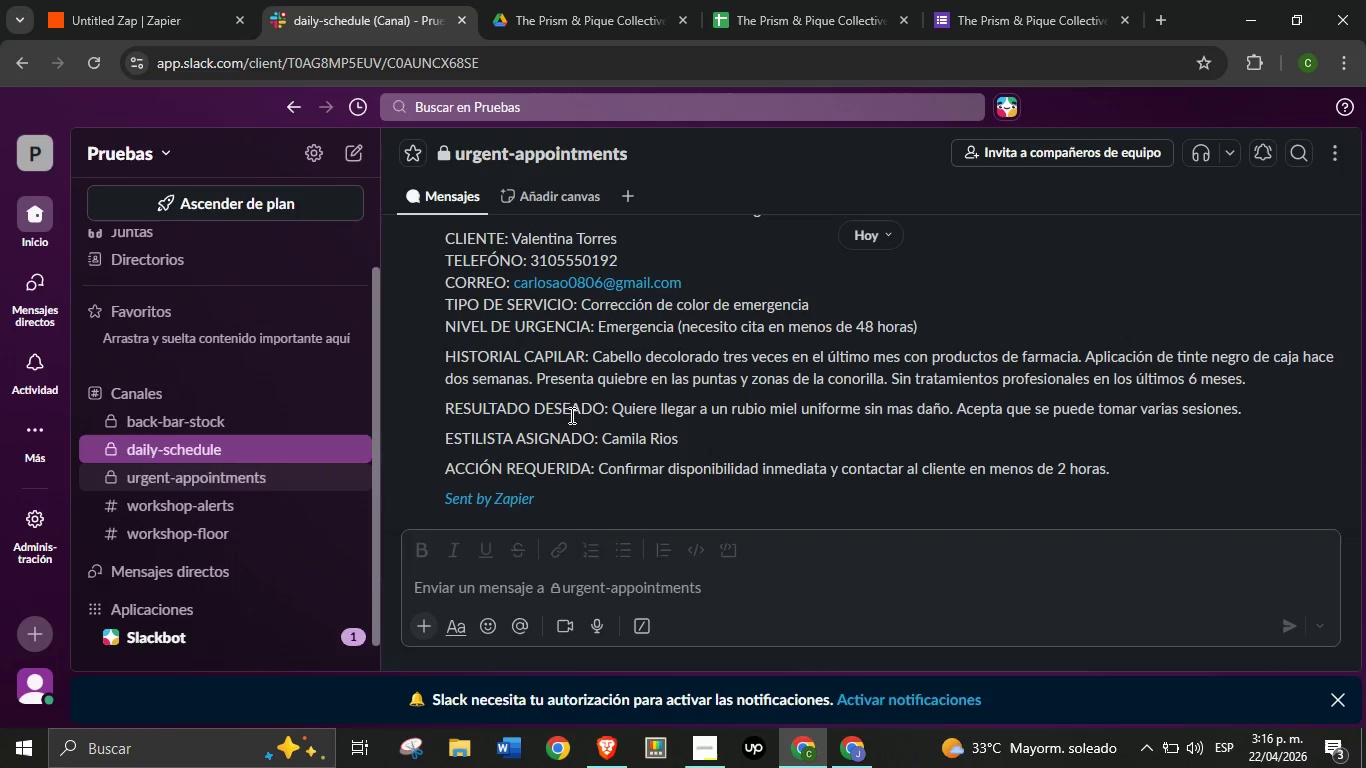 
scroll: coordinate [665, 406], scroll_direction: up, amount: 2.0
 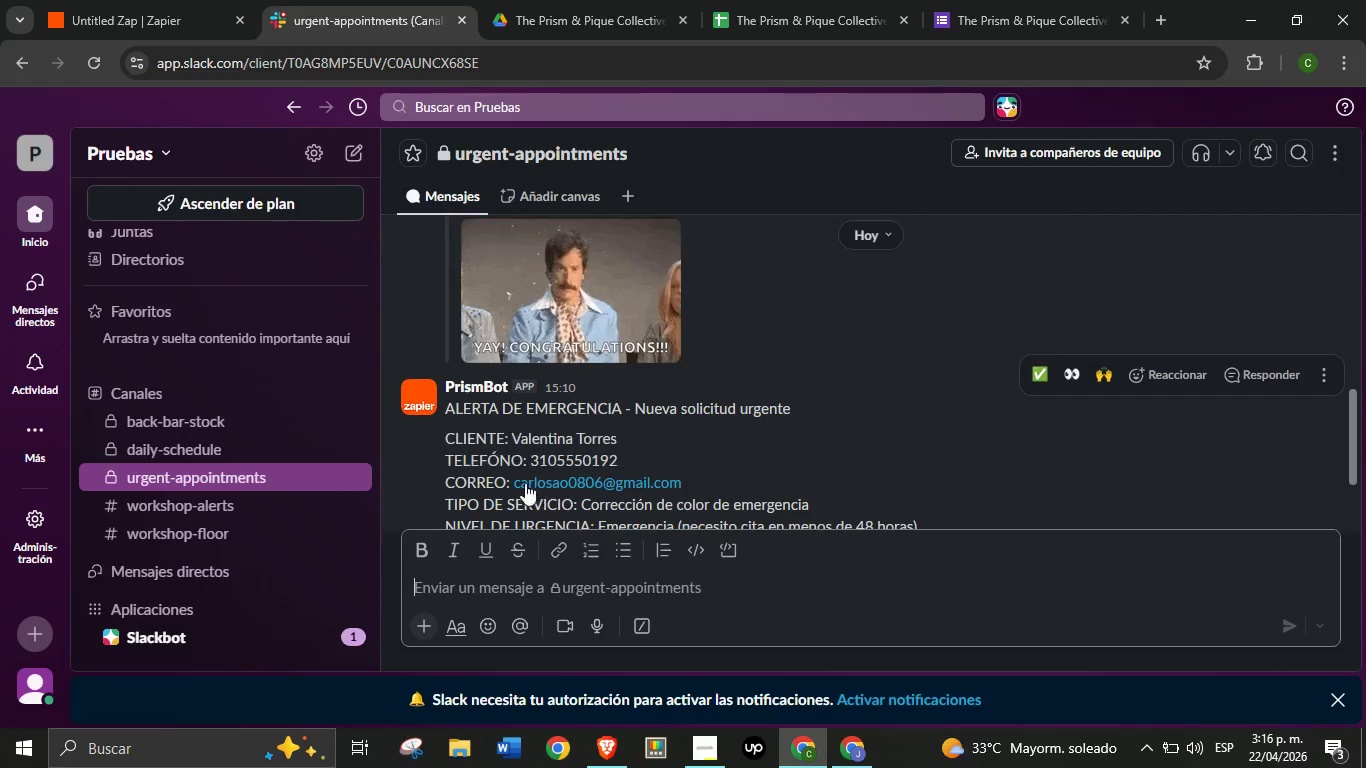 
scroll: coordinate [424, 485], scroll_direction: down, amount: 5.0
 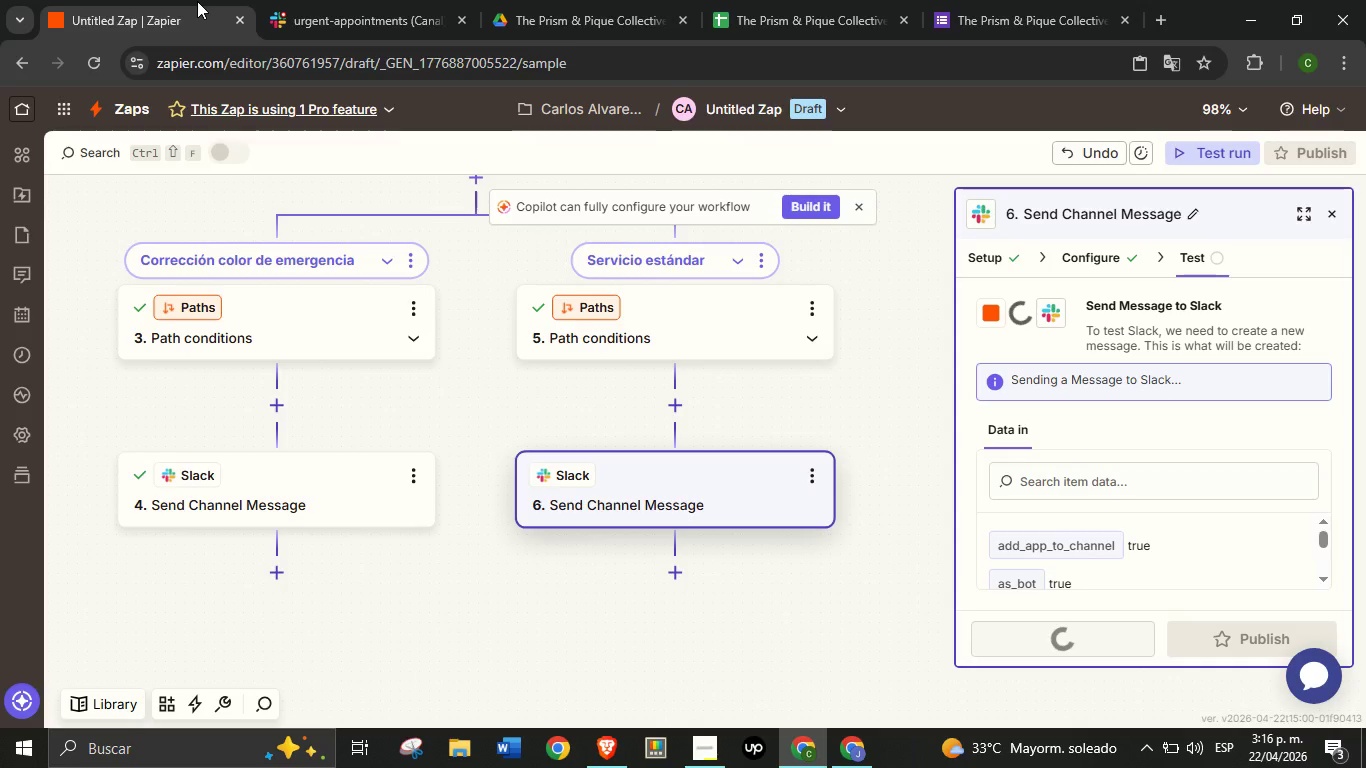 
left_click([197, 0])
 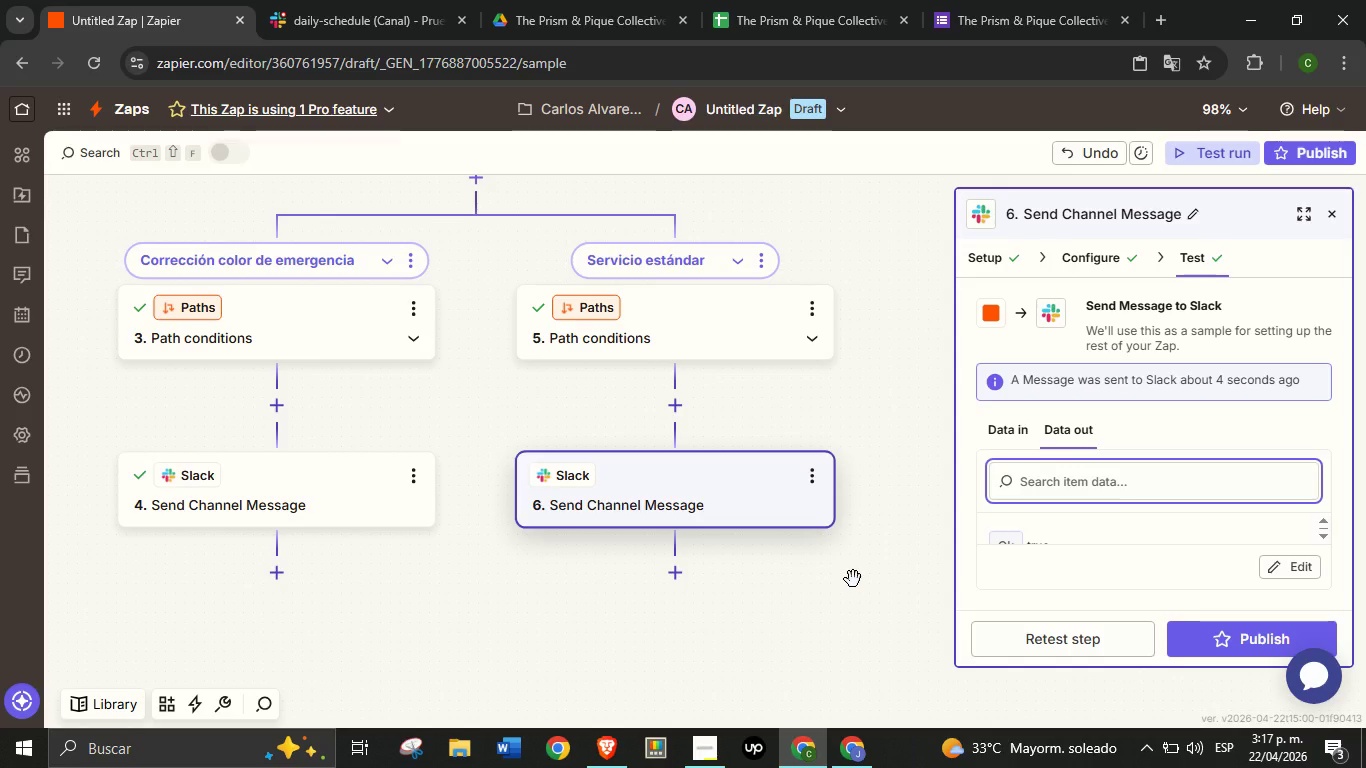 
wait(31.95)
 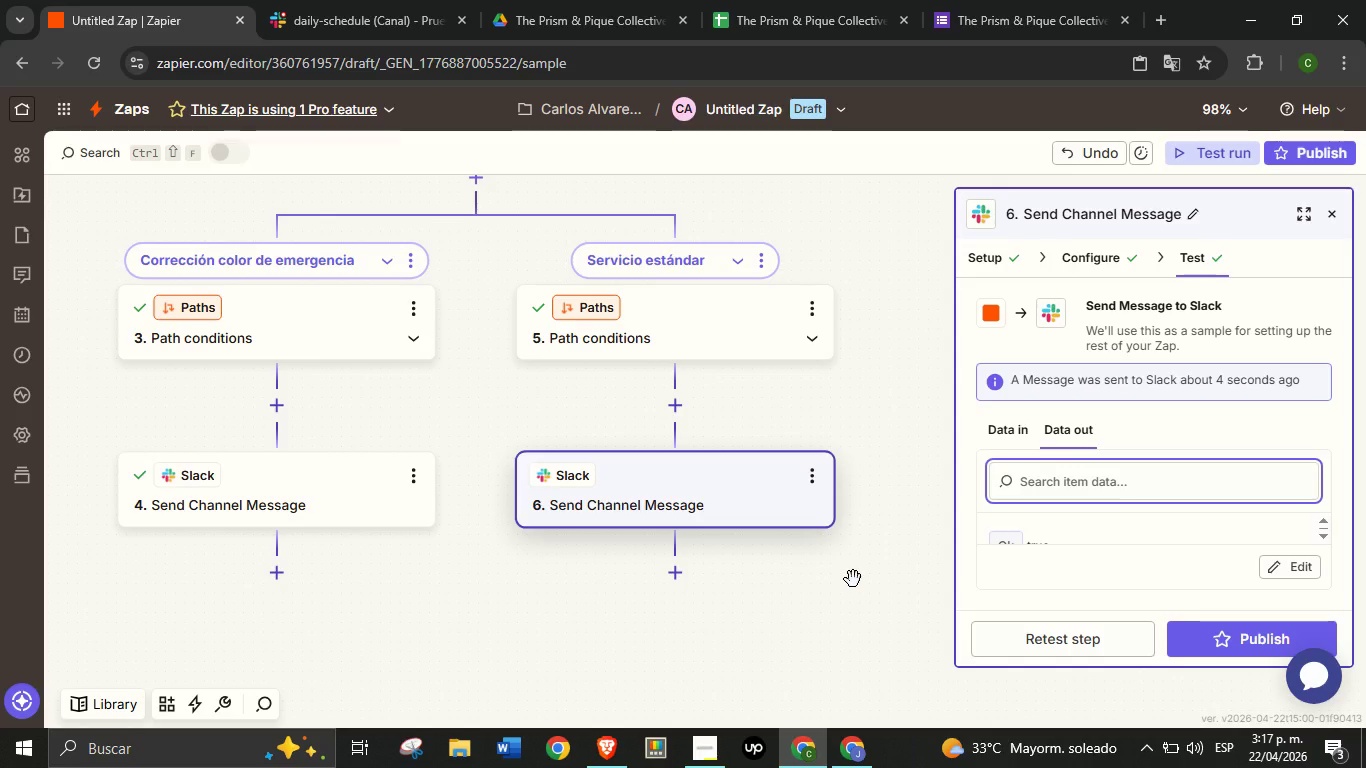 
left_click_drag(start_coordinate=[853, 582], to_coordinate=[847, 561])
 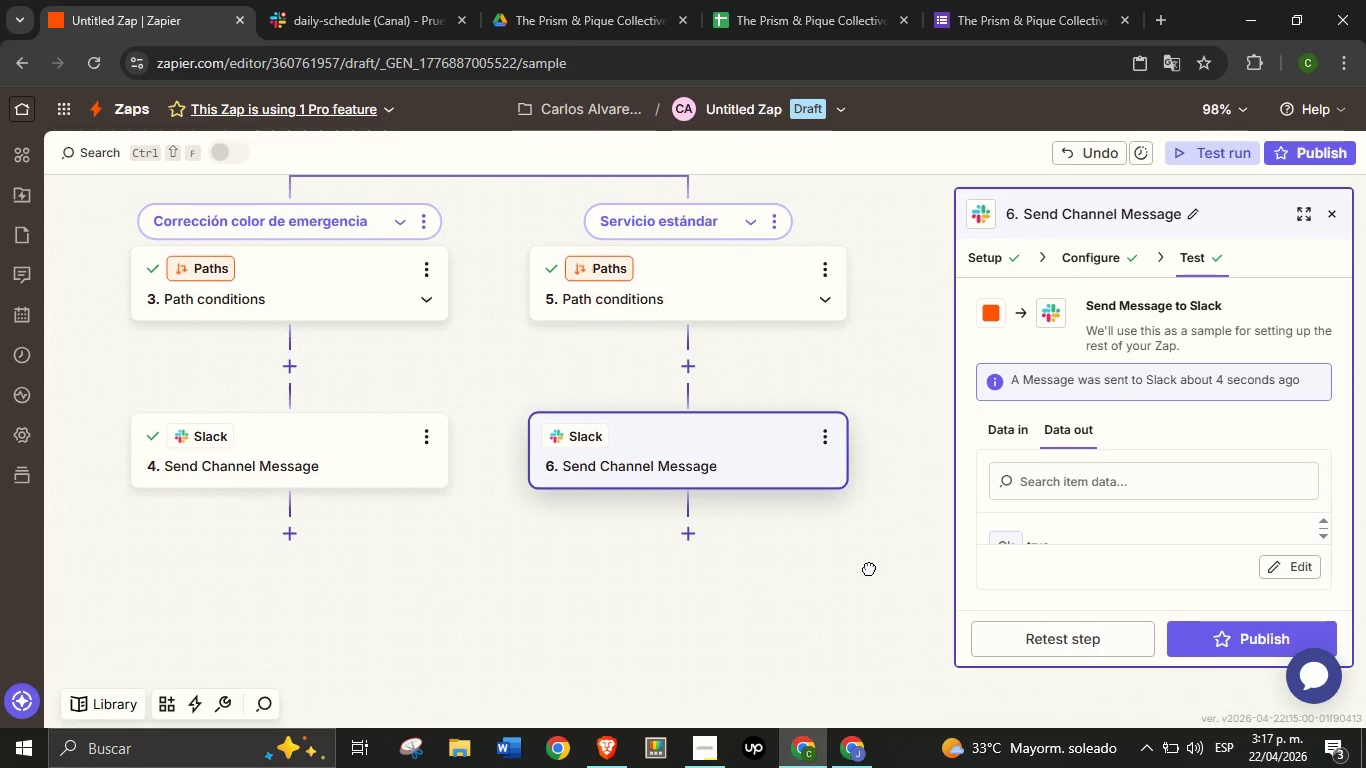 
left_click_drag(start_coordinate=[838, 592], to_coordinate=[869, 568])
 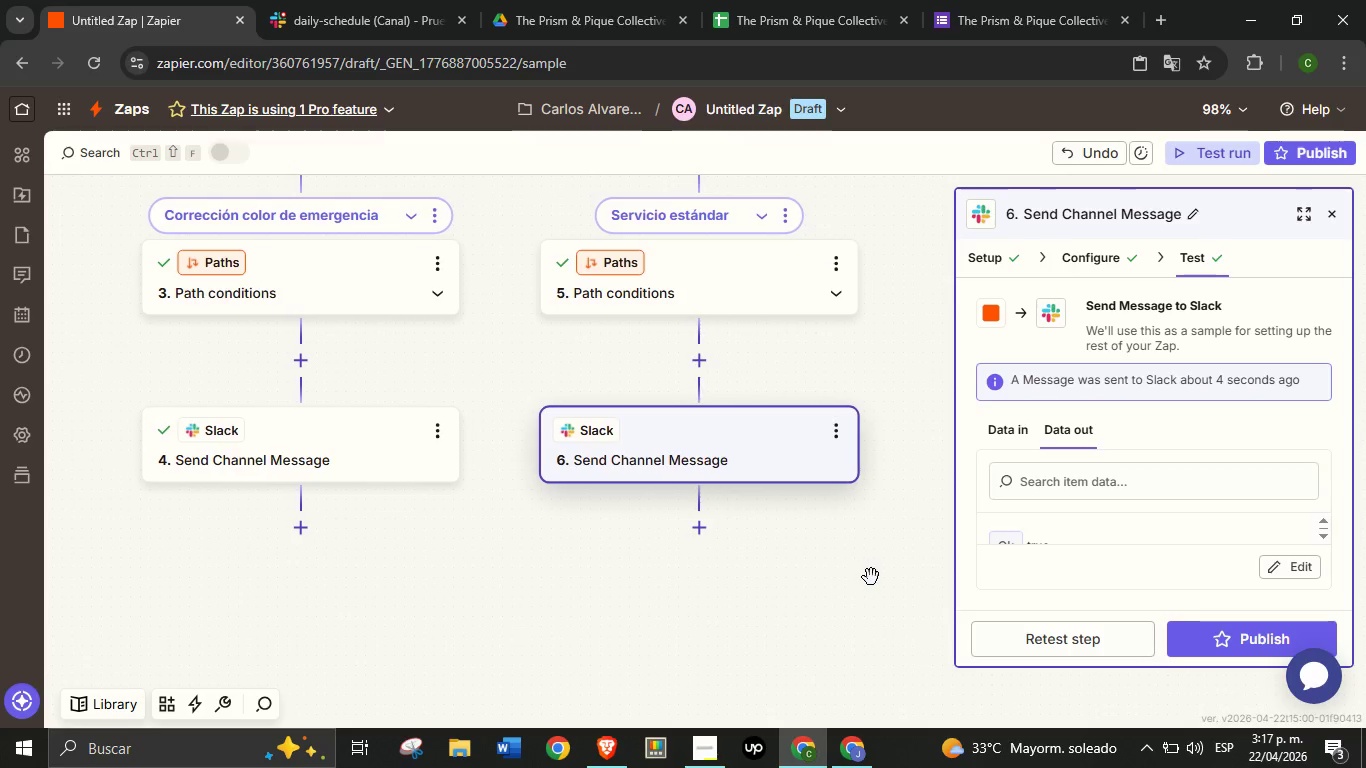 
left_click_drag(start_coordinate=[854, 567], to_coordinate=[871, 577])
 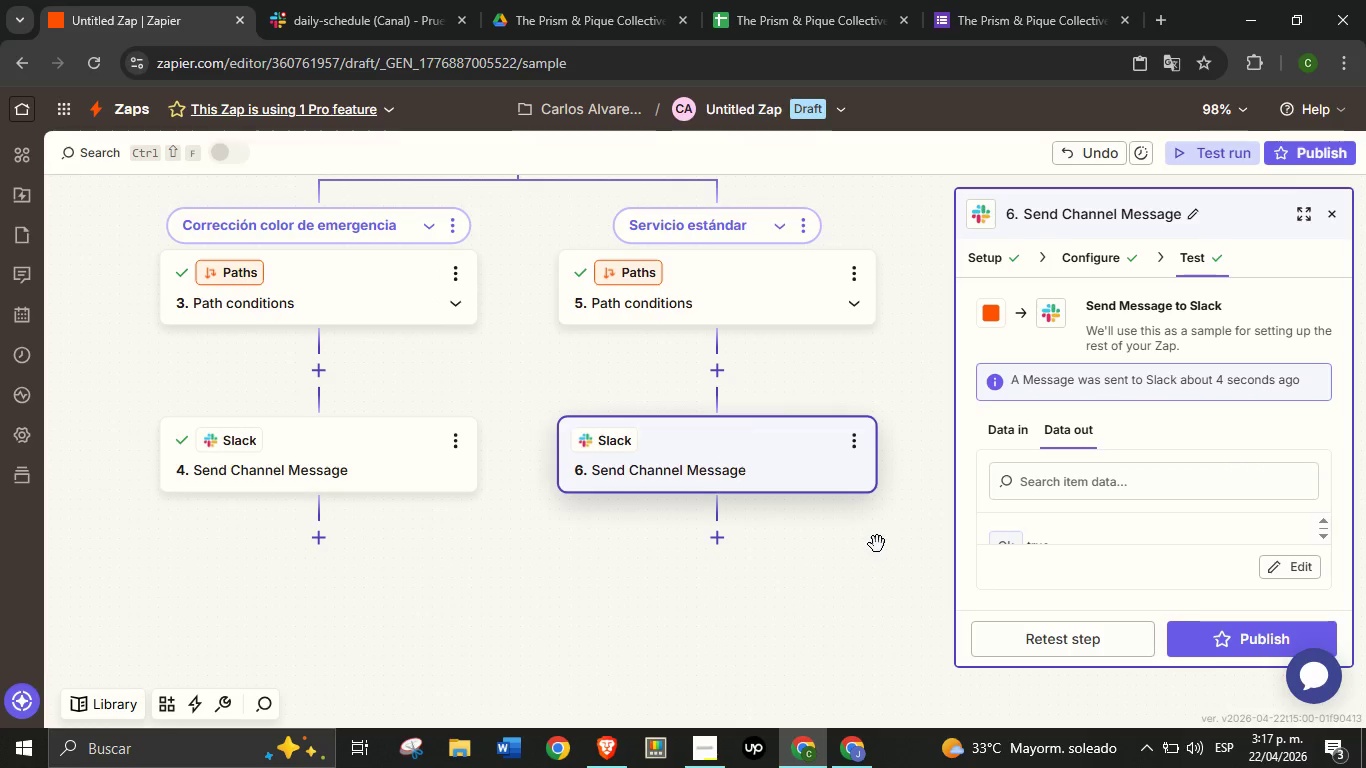 
left_click_drag(start_coordinate=[880, 544], to_coordinate=[877, 555])
 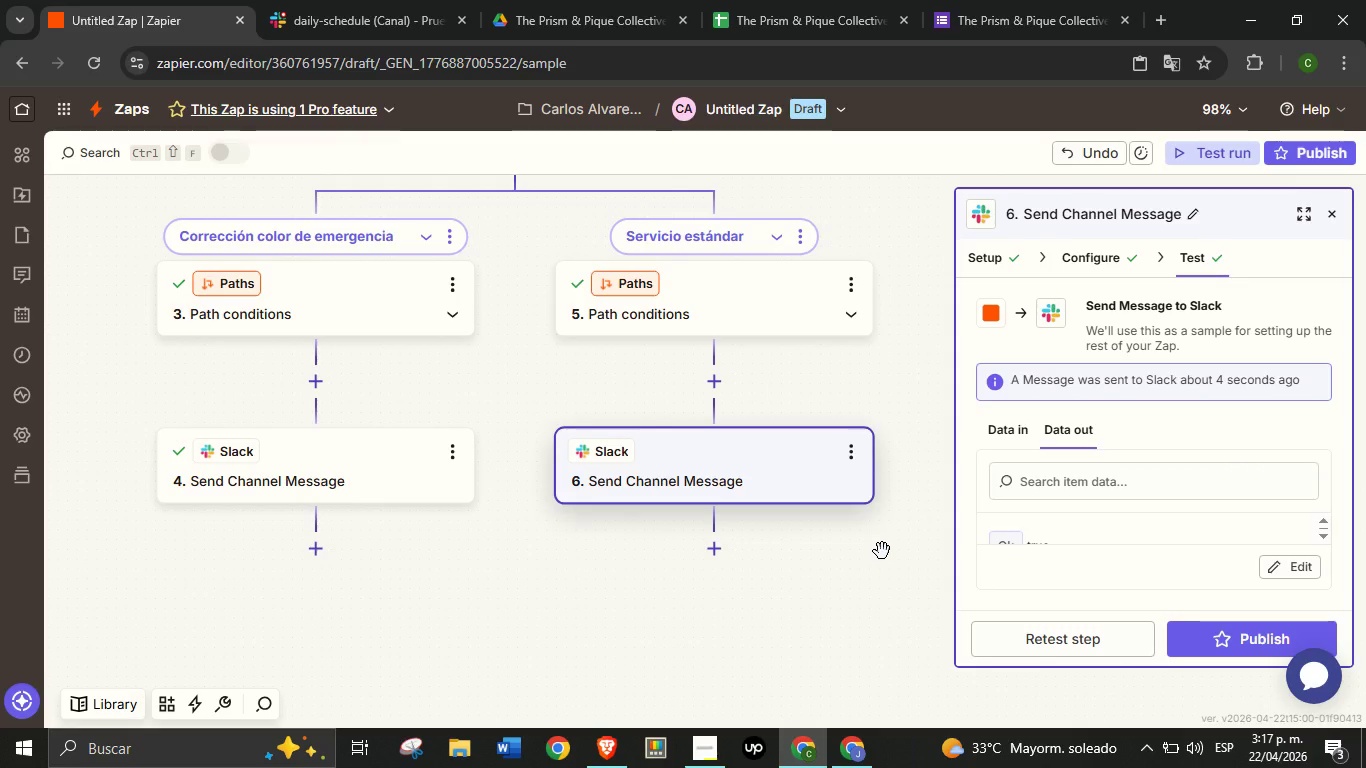 
wait(6.56)
 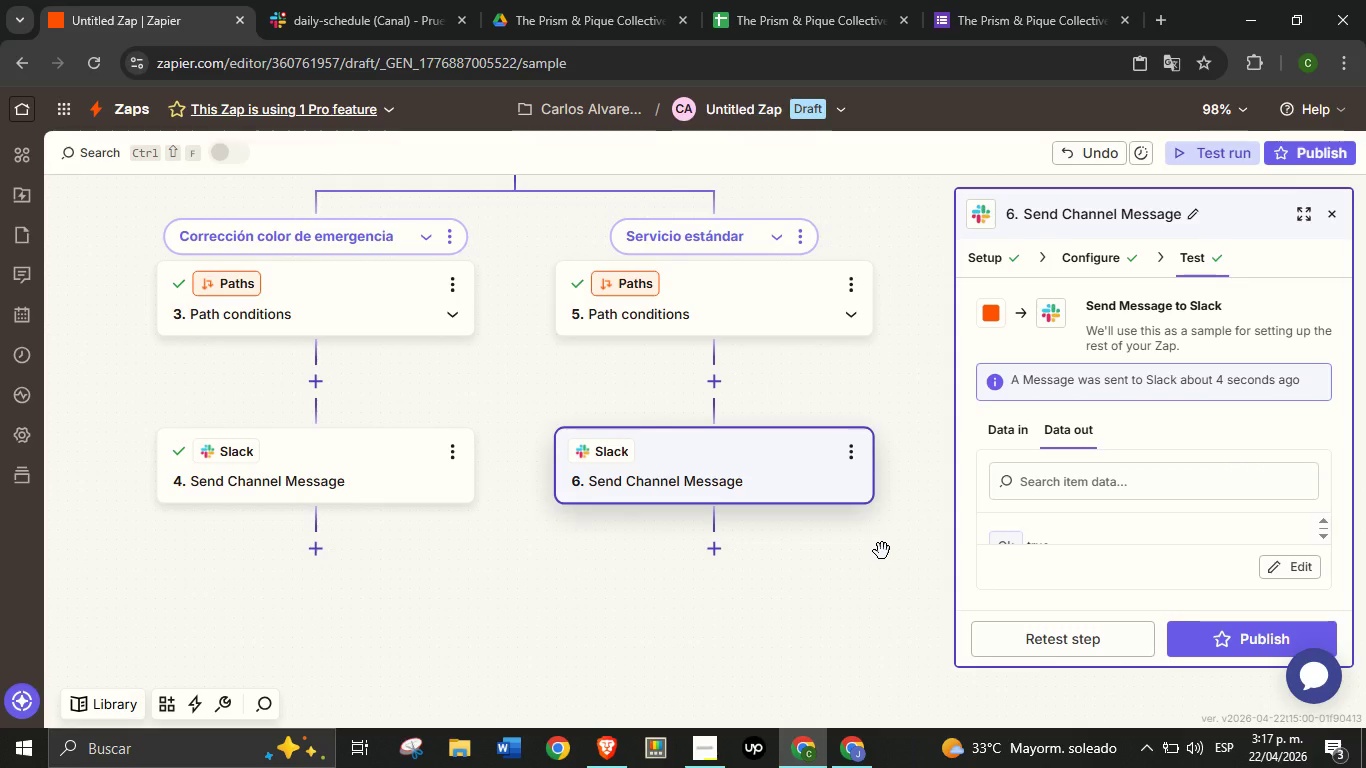 
left_click_drag(start_coordinate=[822, 613], to_coordinate=[802, 606])
 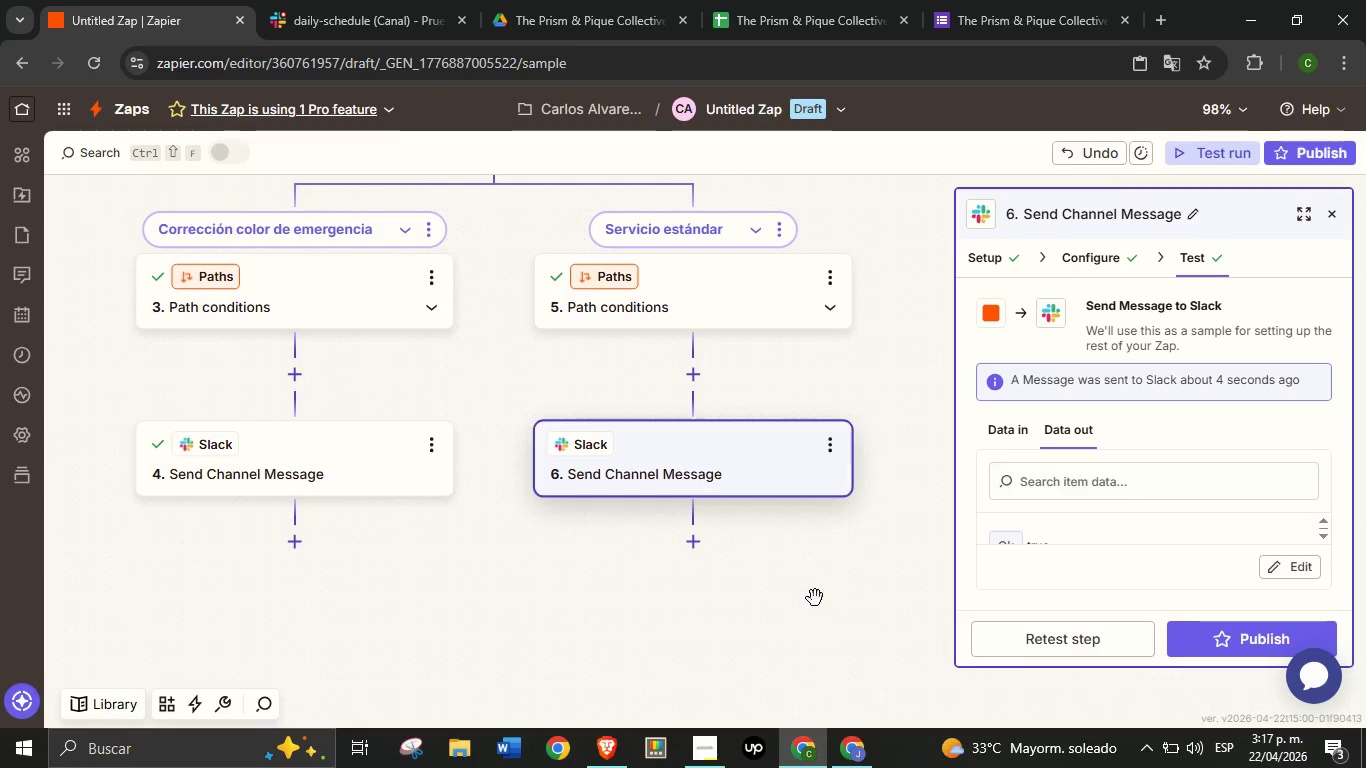 
left_click_drag(start_coordinate=[788, 625], to_coordinate=[822, 595])
 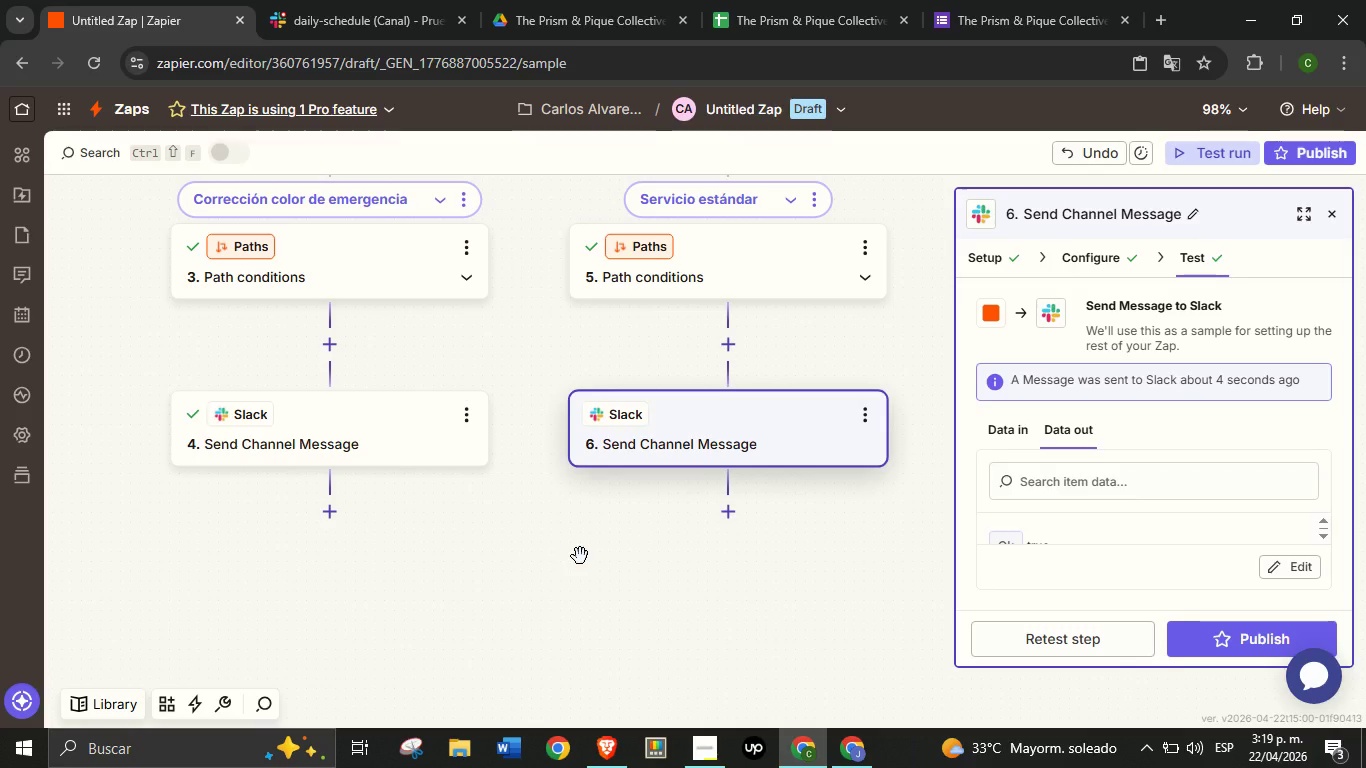 
wait(126.03)
 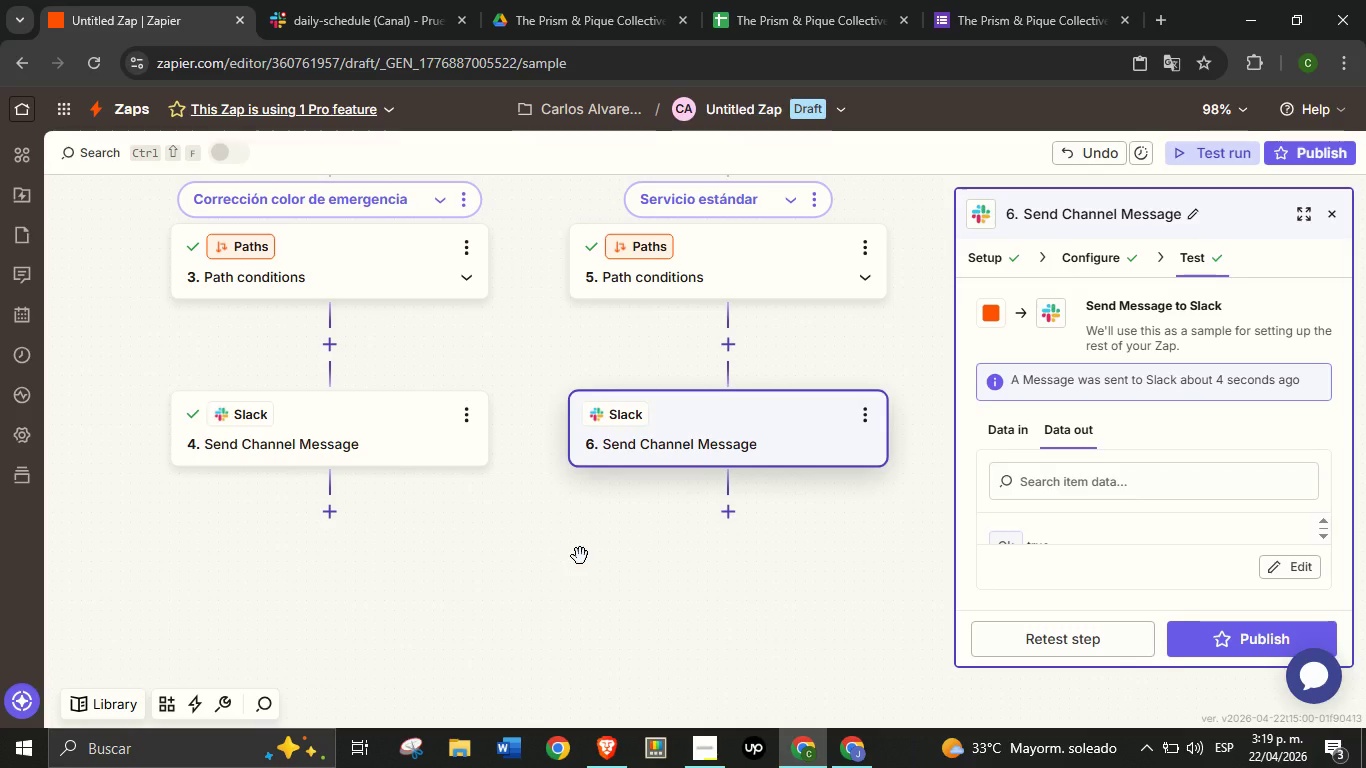 
left_click_drag(start_coordinate=[916, 591], to_coordinate=[884, 662])
 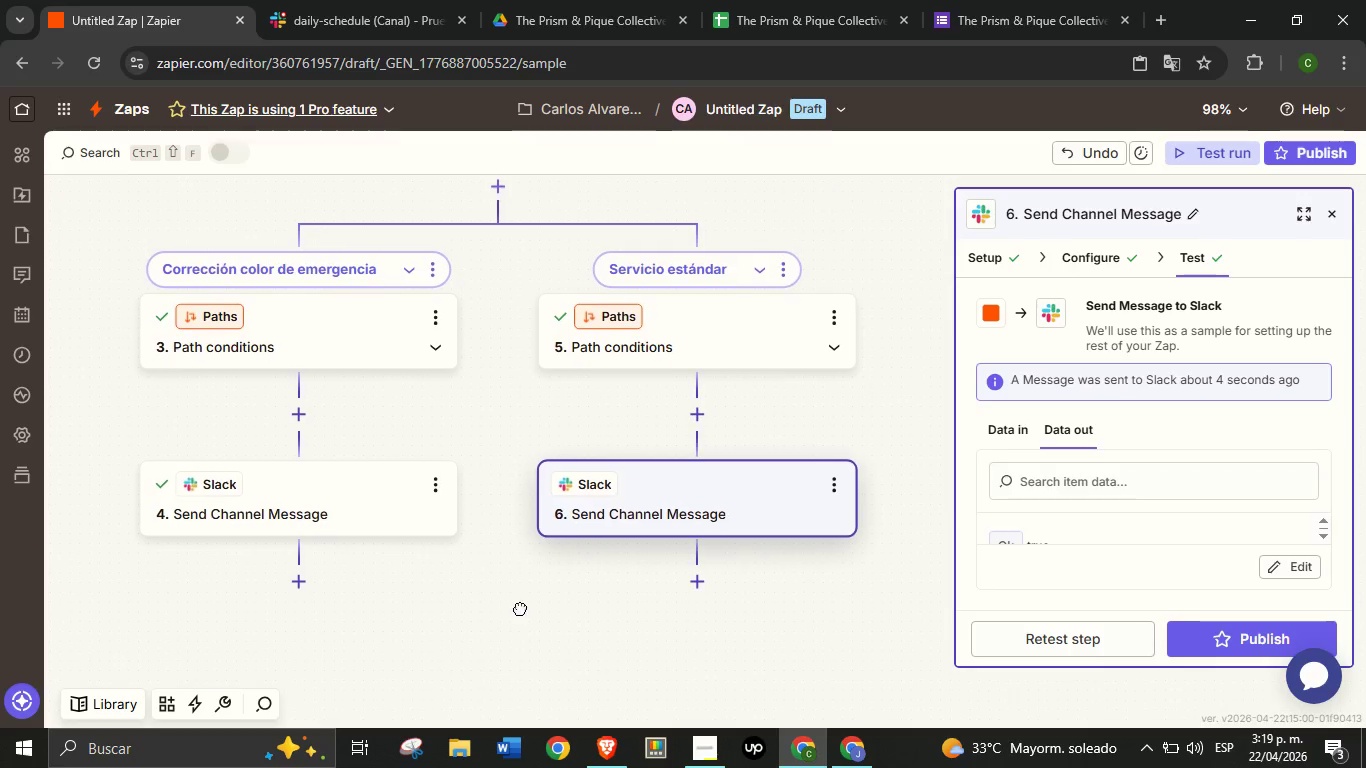 
left_click_drag(start_coordinate=[505, 668], to_coordinate=[523, 602])
 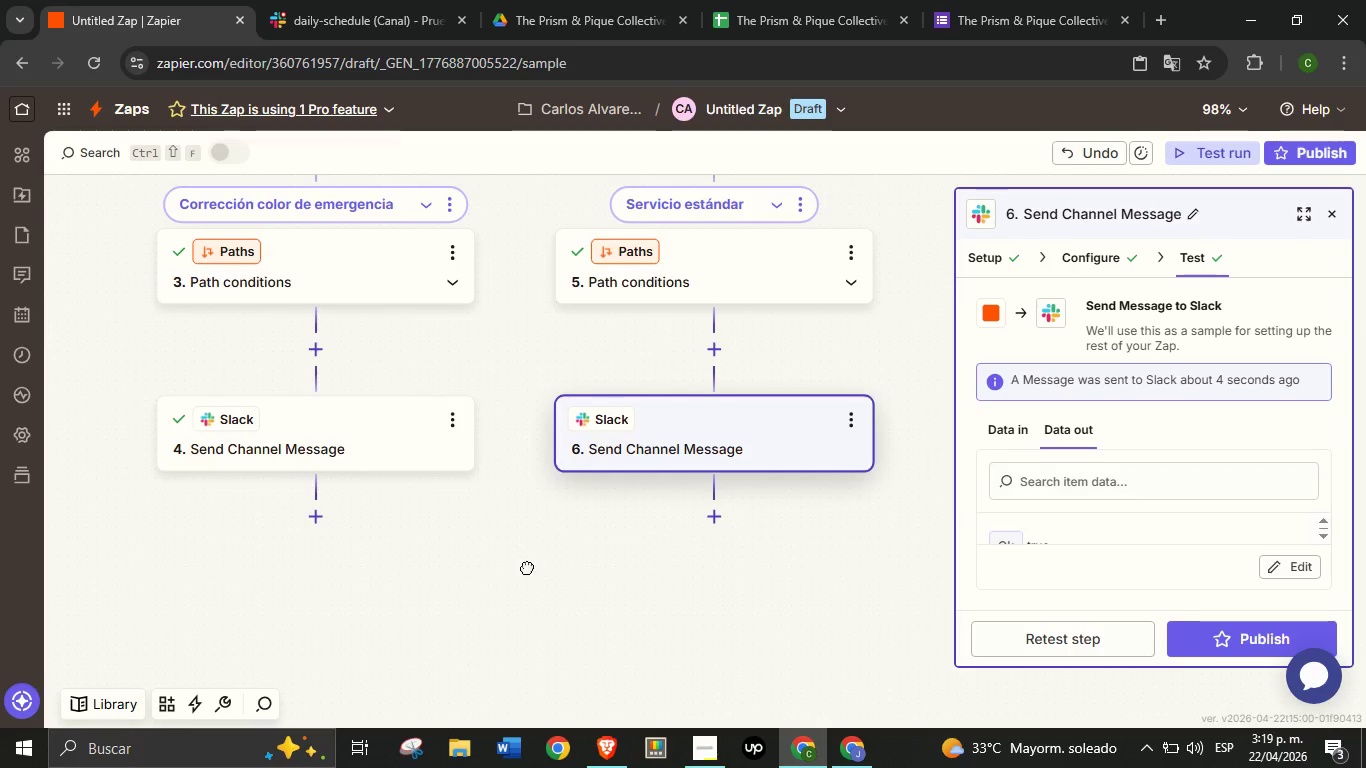 
left_click_drag(start_coordinate=[519, 566], to_coordinate=[507, 600])
 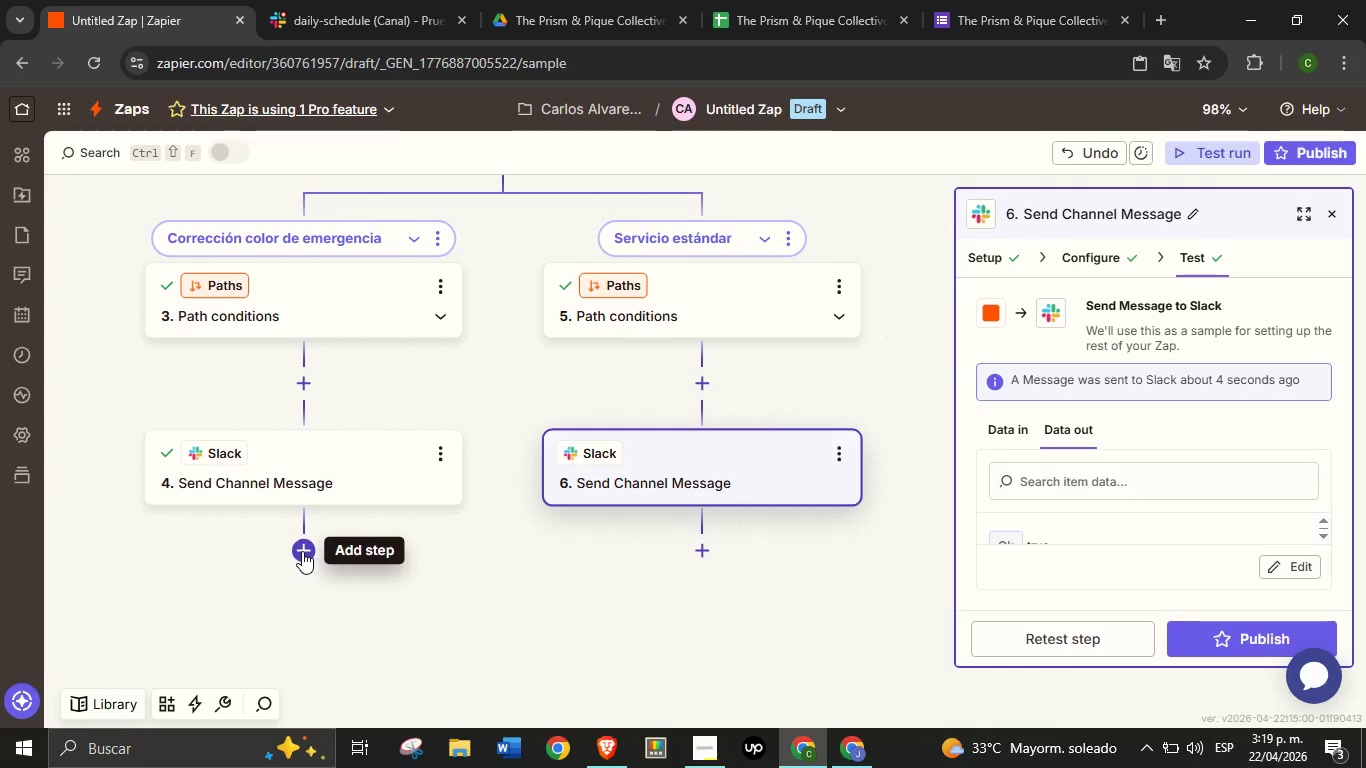 
left_click([302, 551])
 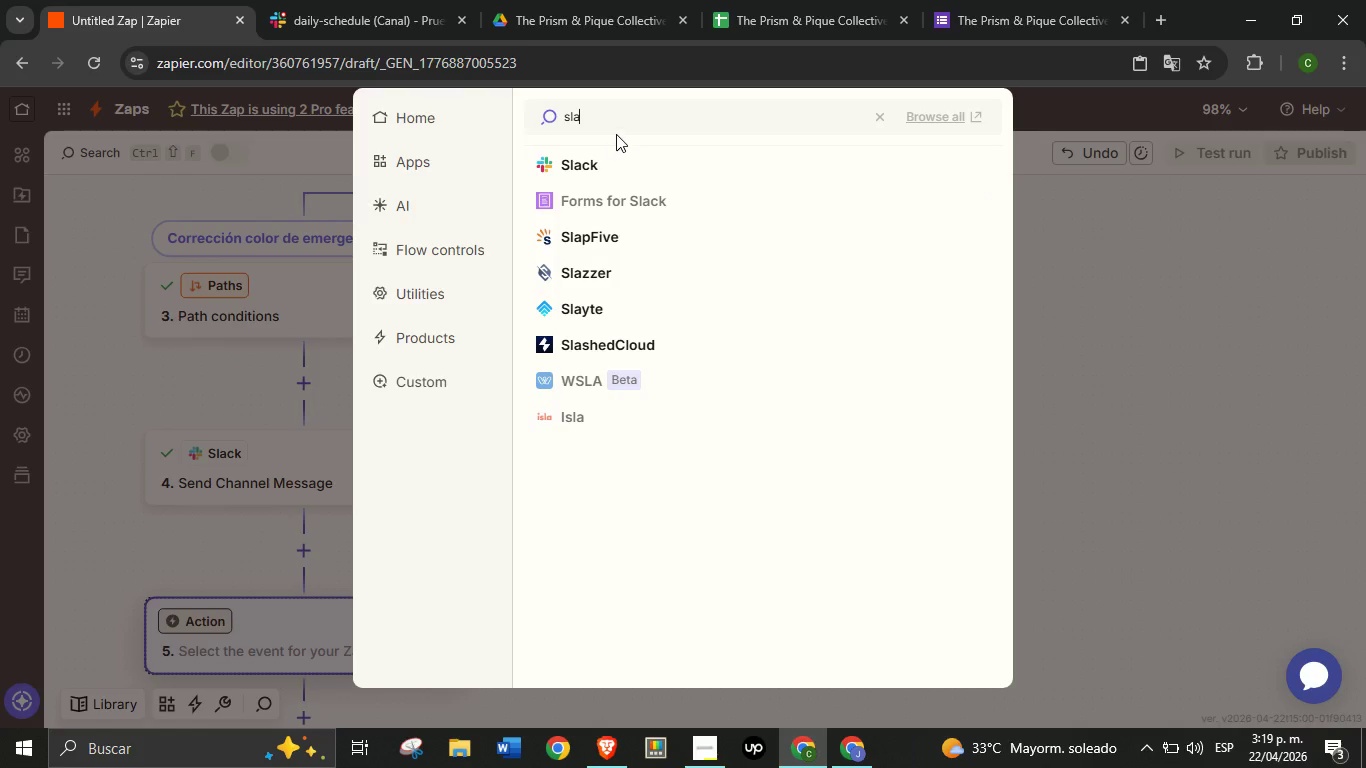 
left_click([877, 115])
 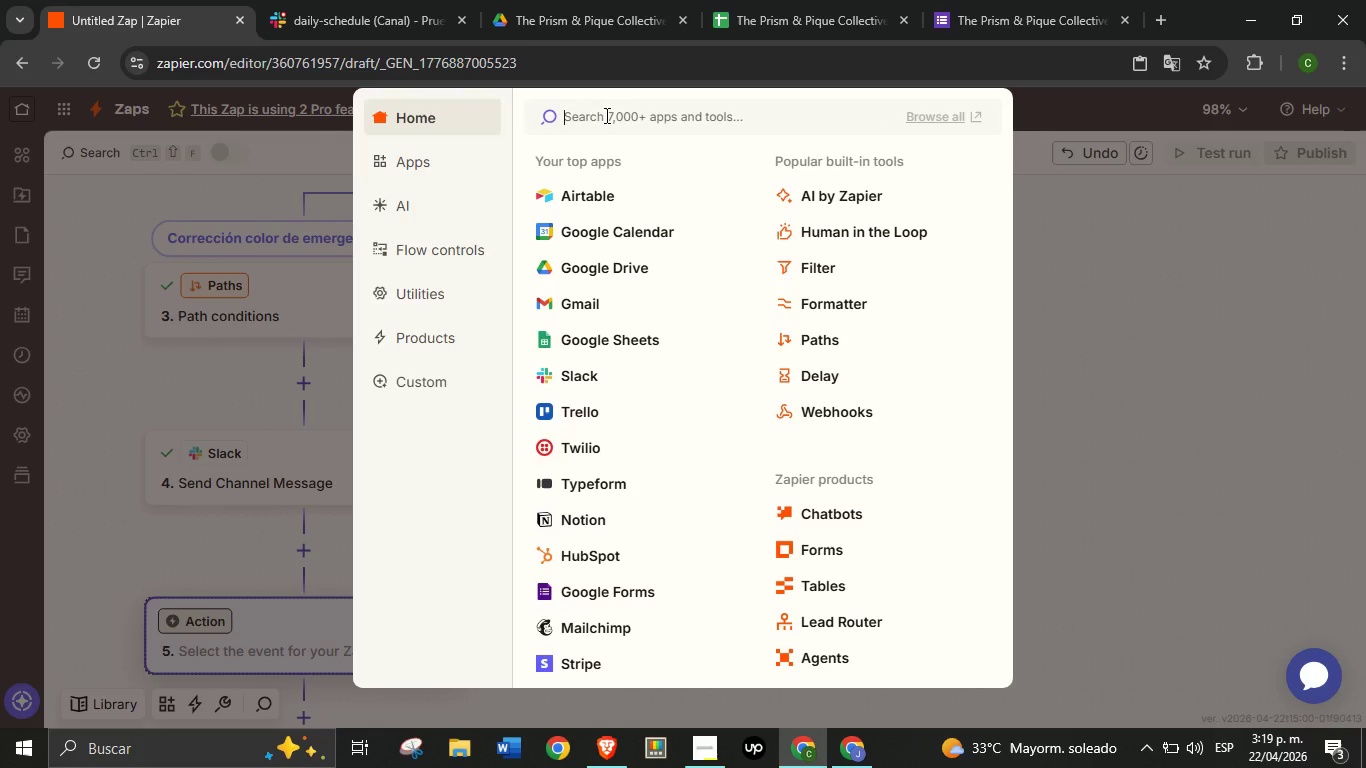 
left_click([605, 115])
 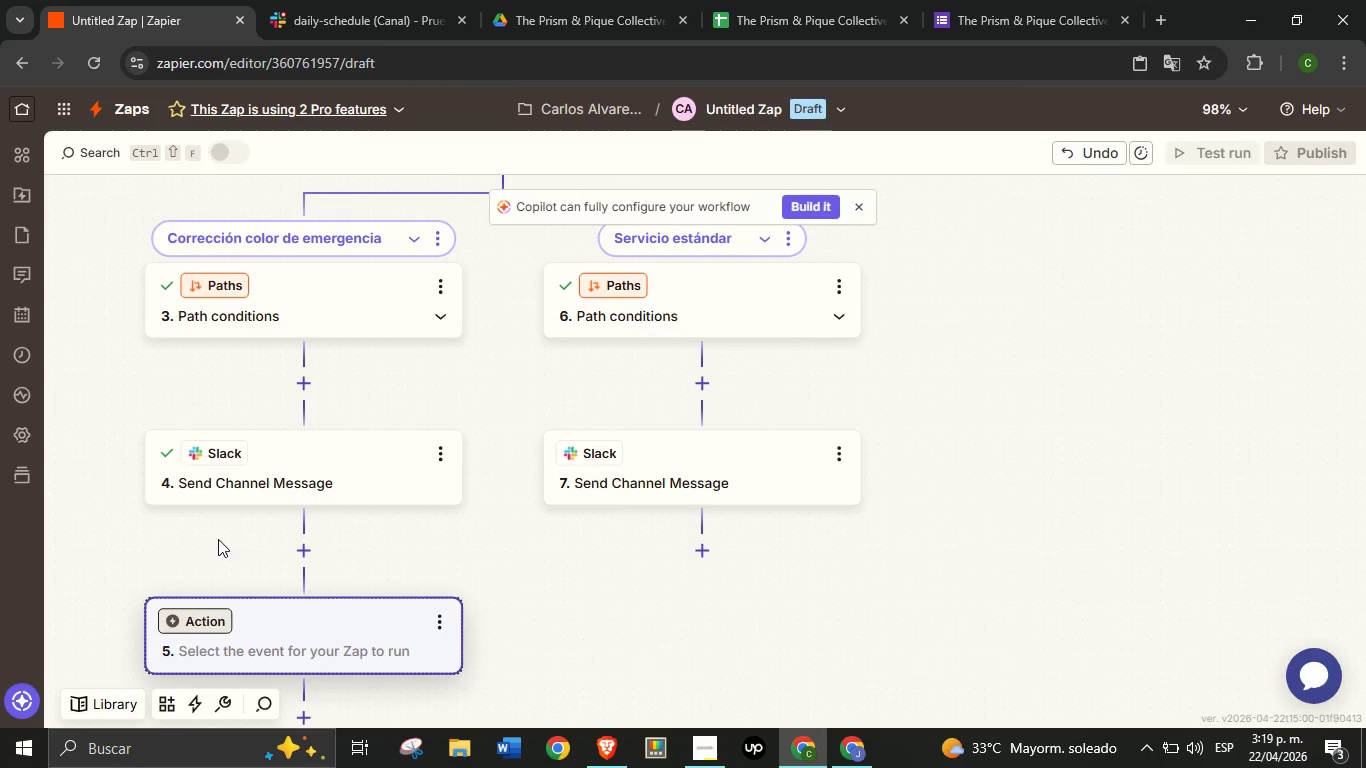 
left_click_drag(start_coordinate=[210, 544], to_coordinate=[252, 503])
 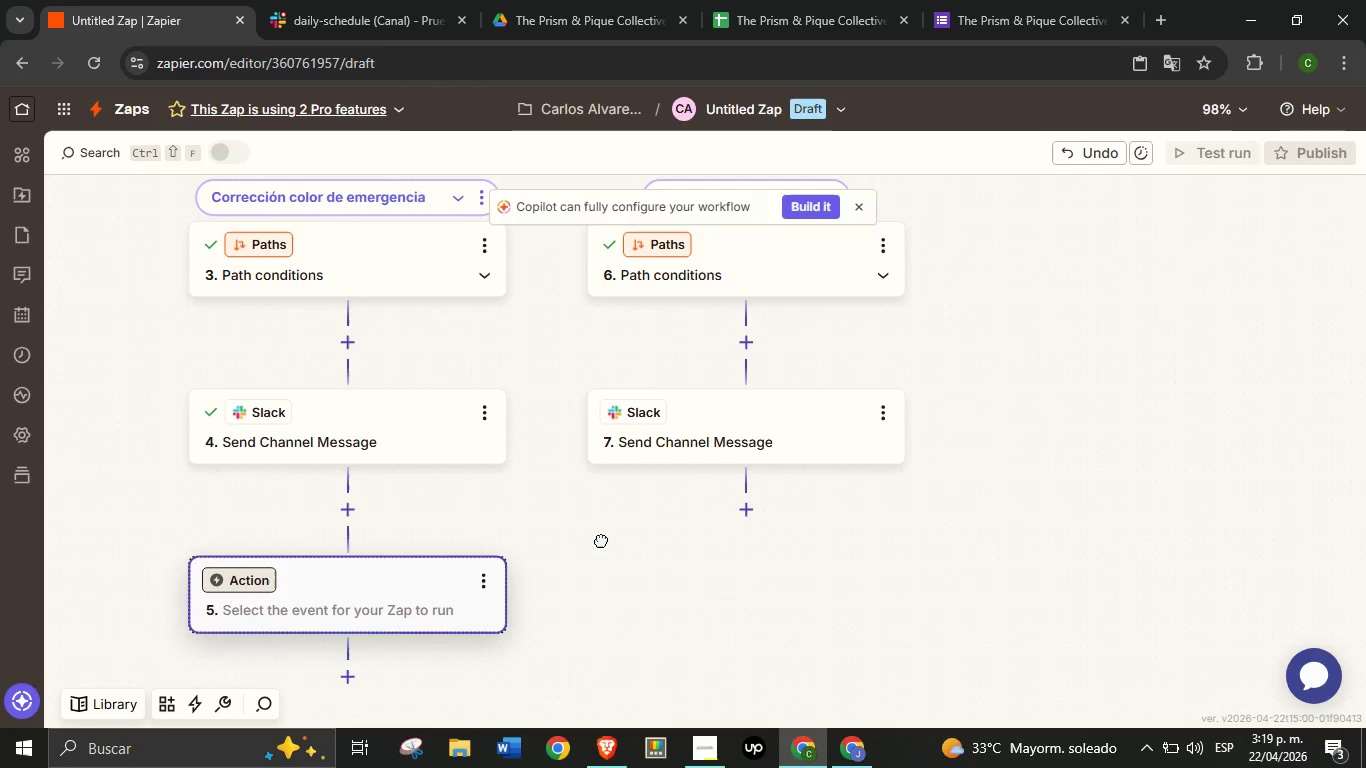 
left_click_drag(start_coordinate=[608, 589], to_coordinate=[598, 517])
 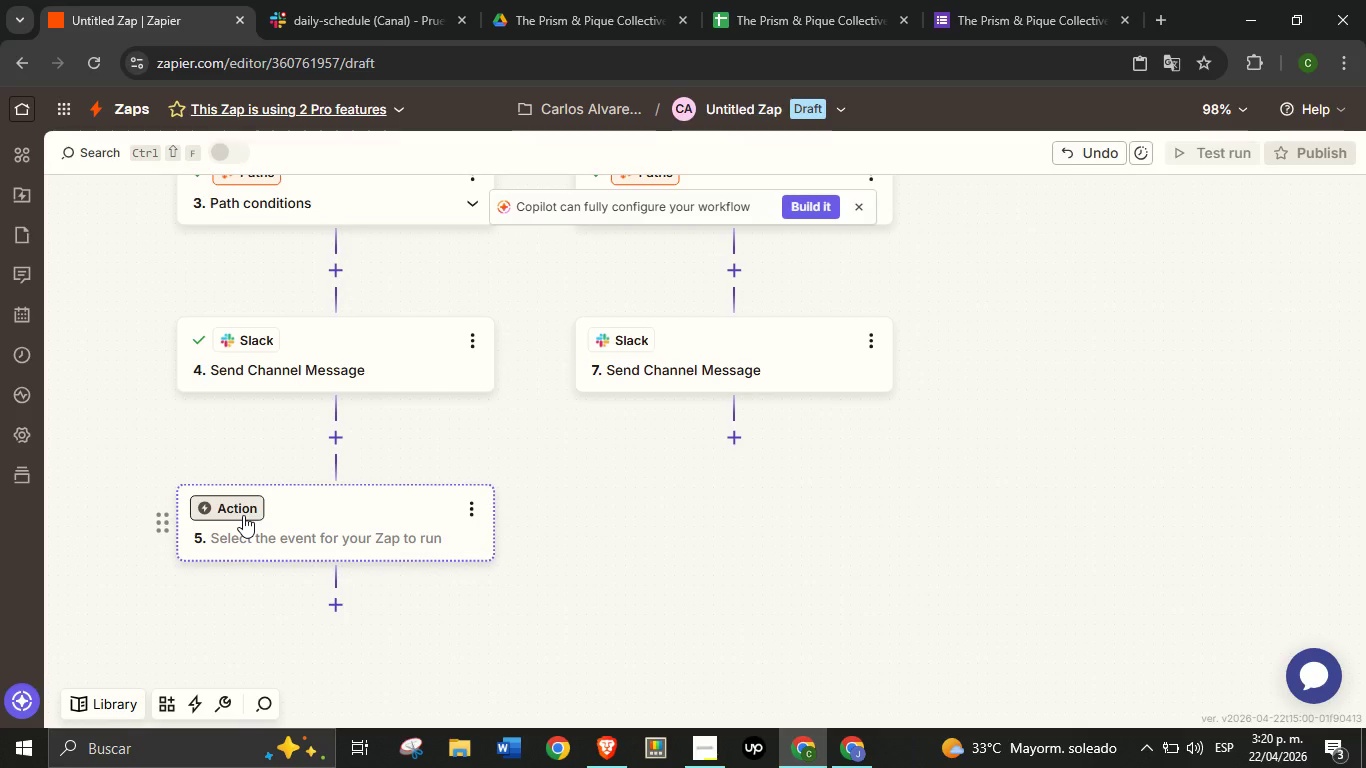 
wait(15.44)
 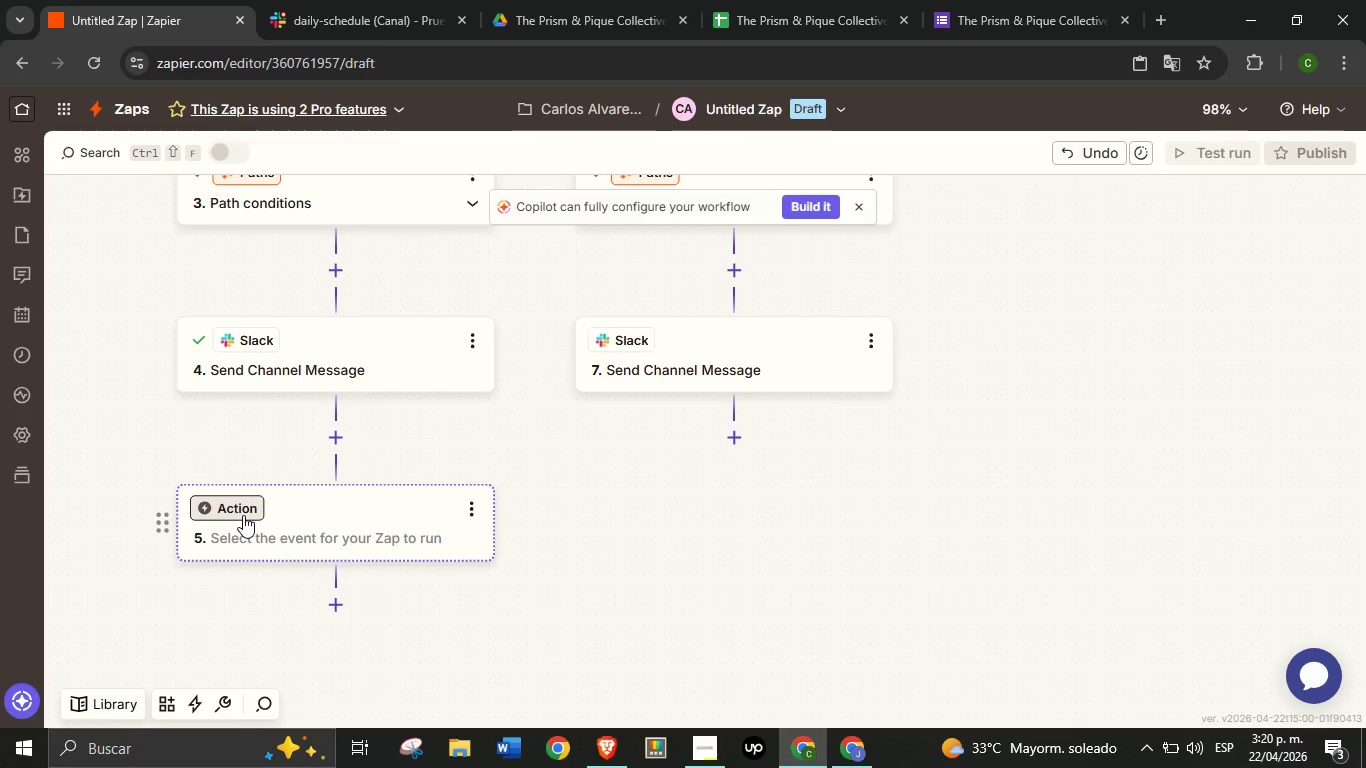 
left_click([243, 515])
 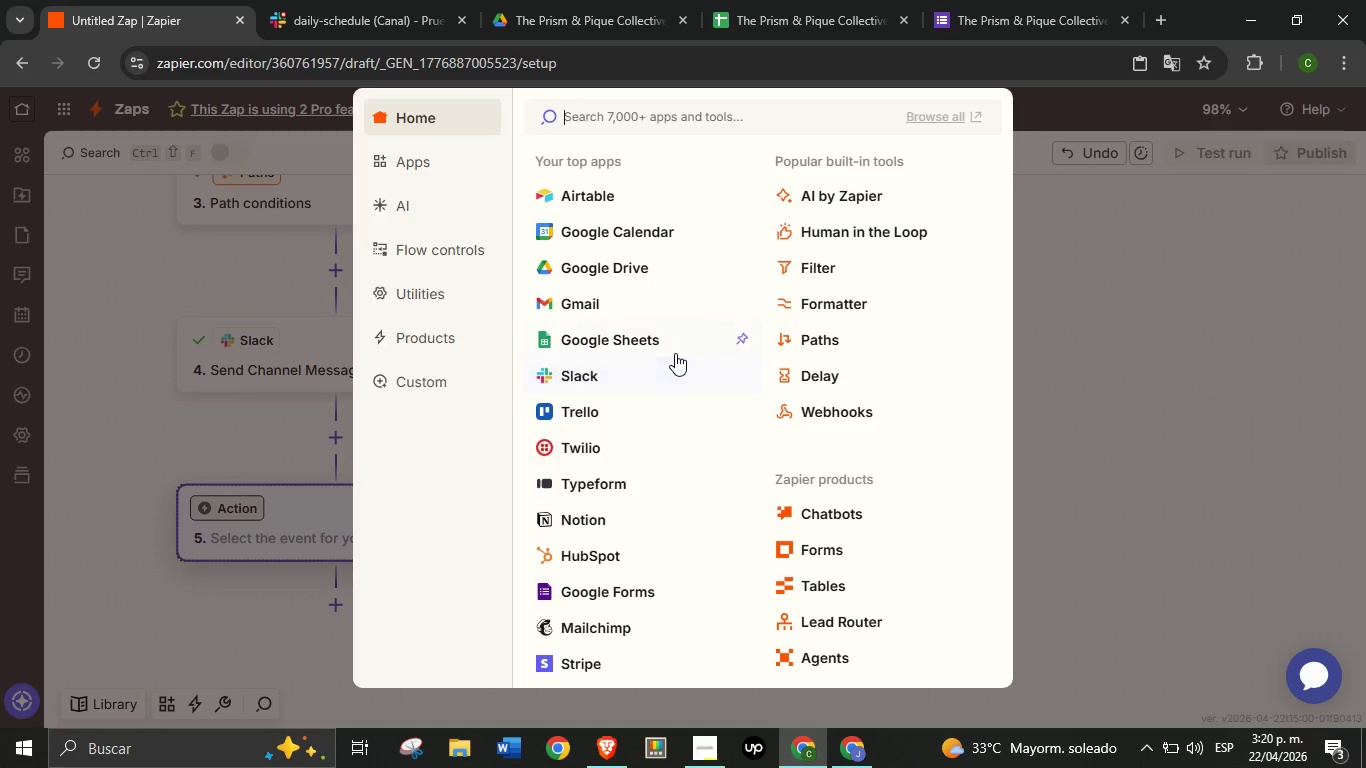 
scroll: coordinate [677, 353], scroll_direction: down, amount: 2.0
 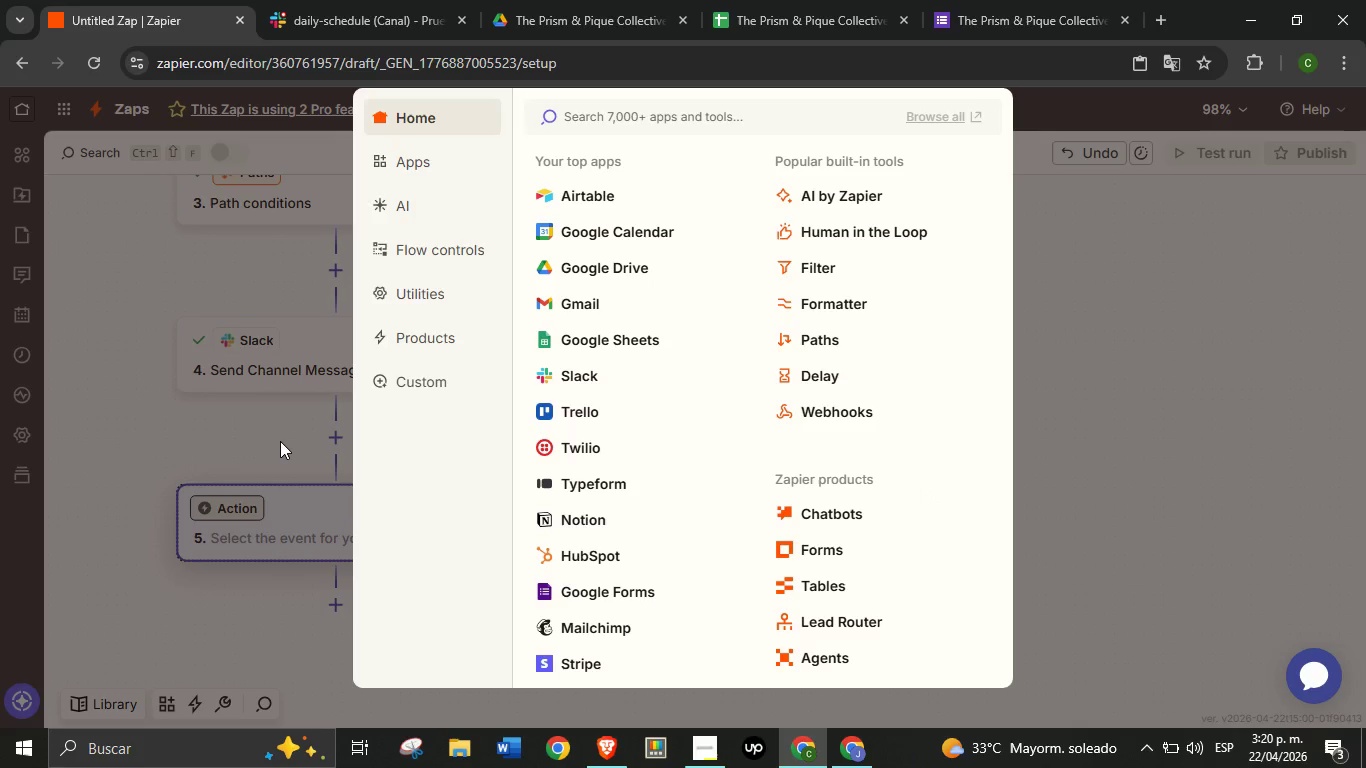 
wait(19.49)
 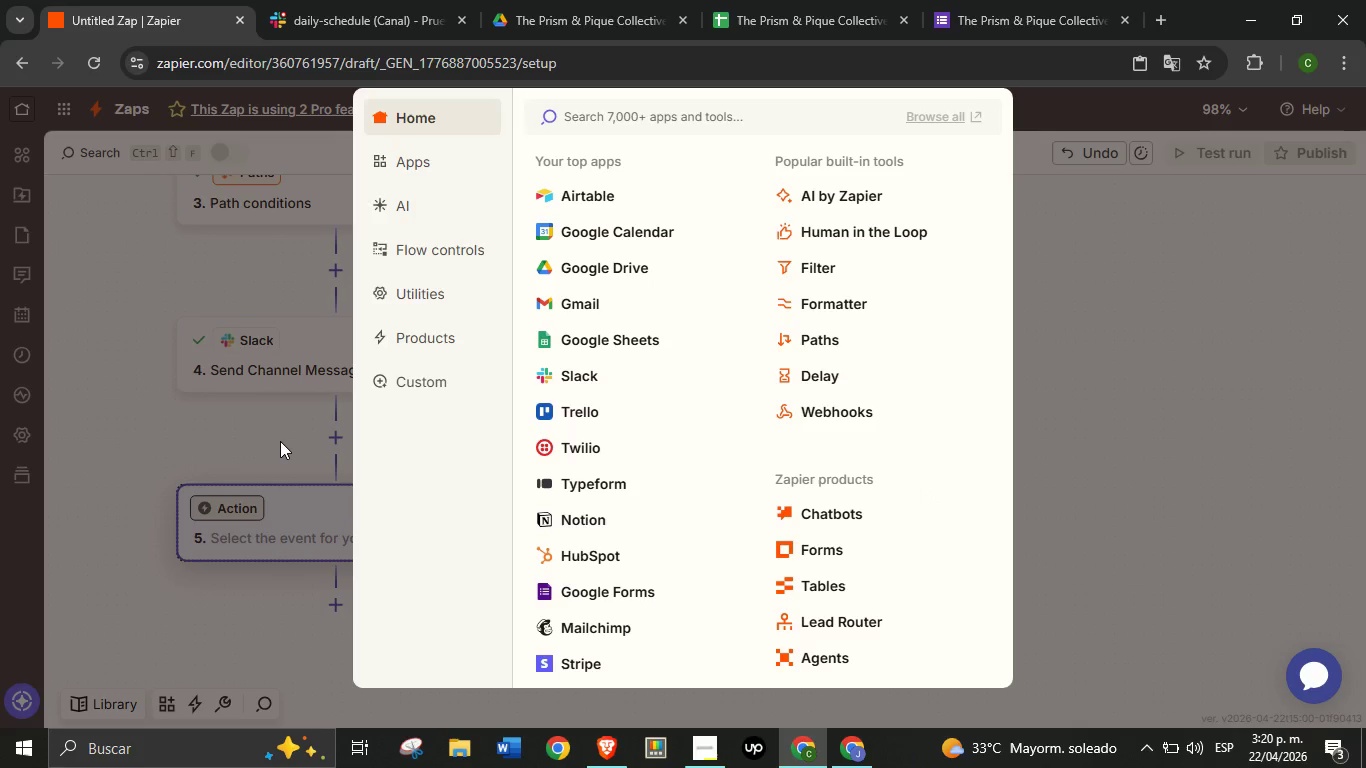 
left_click([584, 373])
 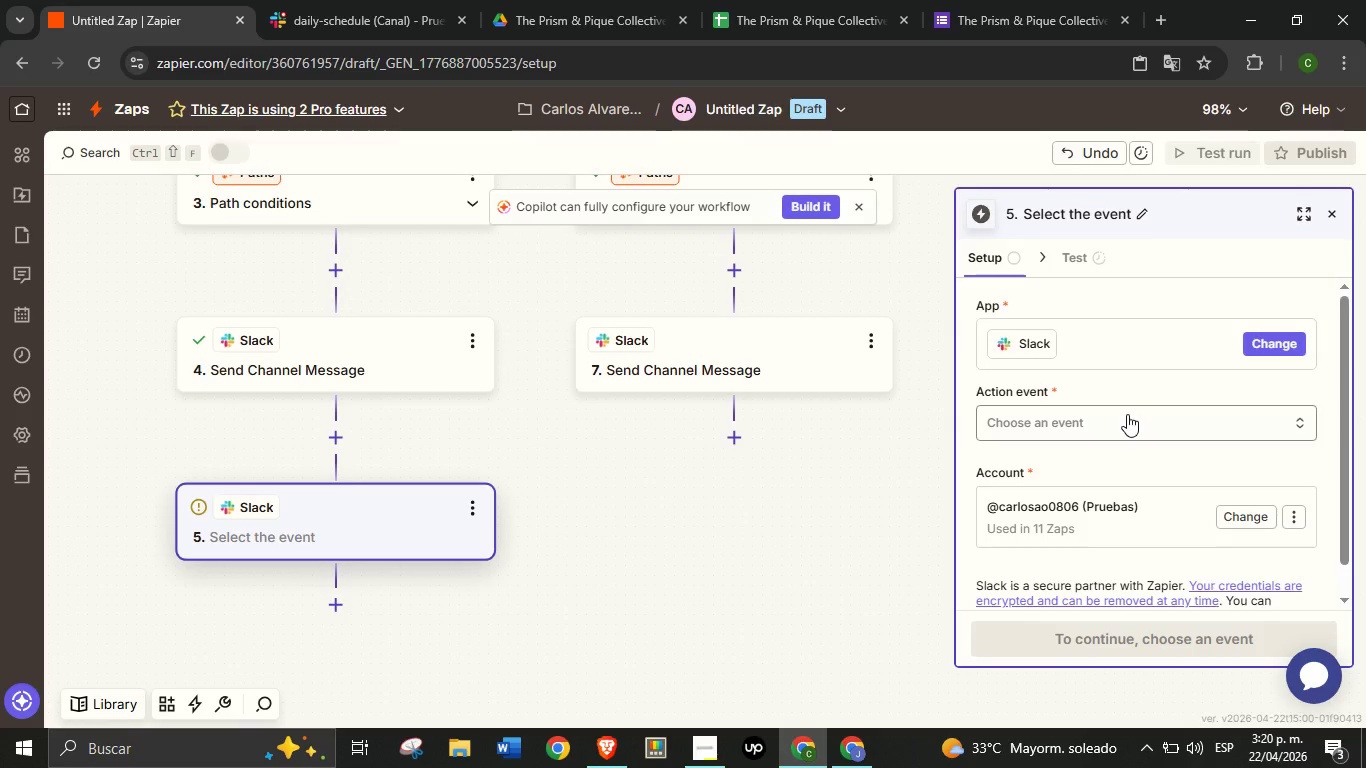 
left_click([1127, 414])
 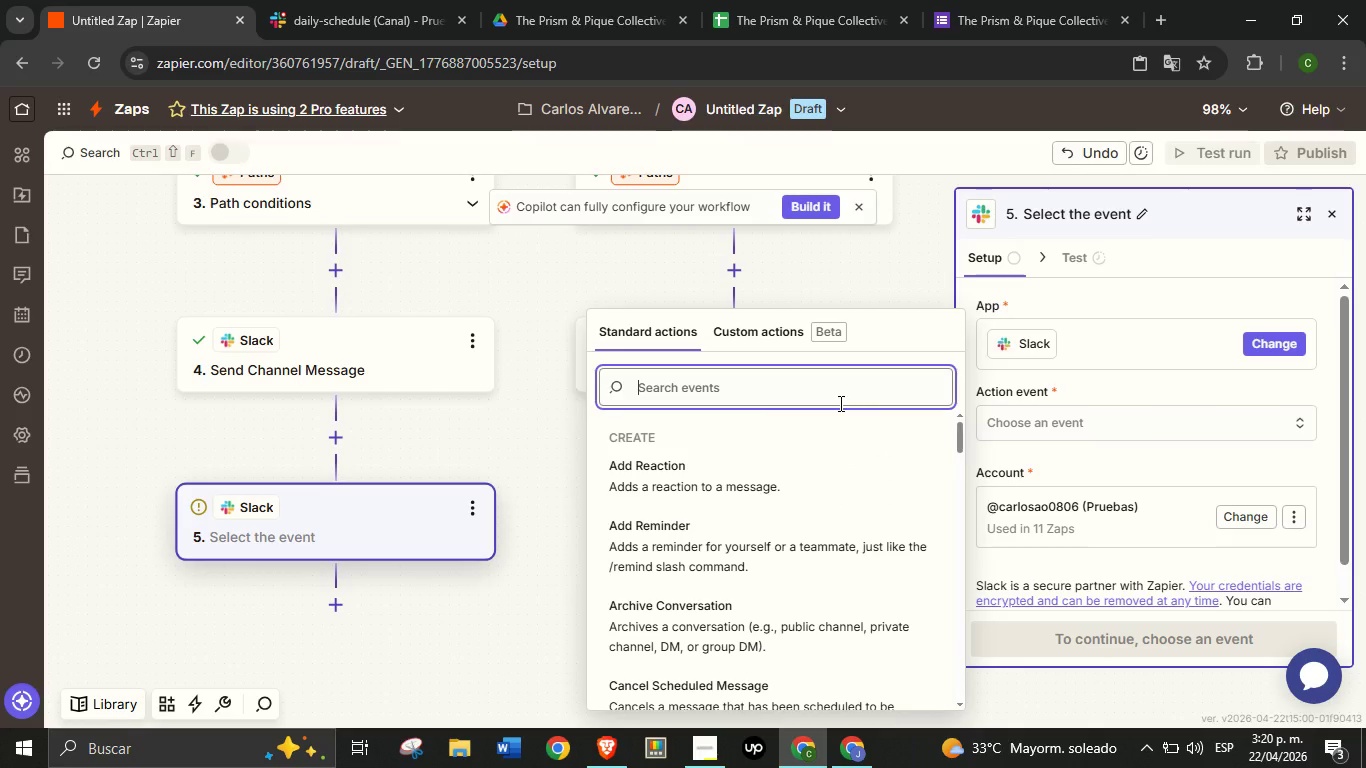 
type(send)
 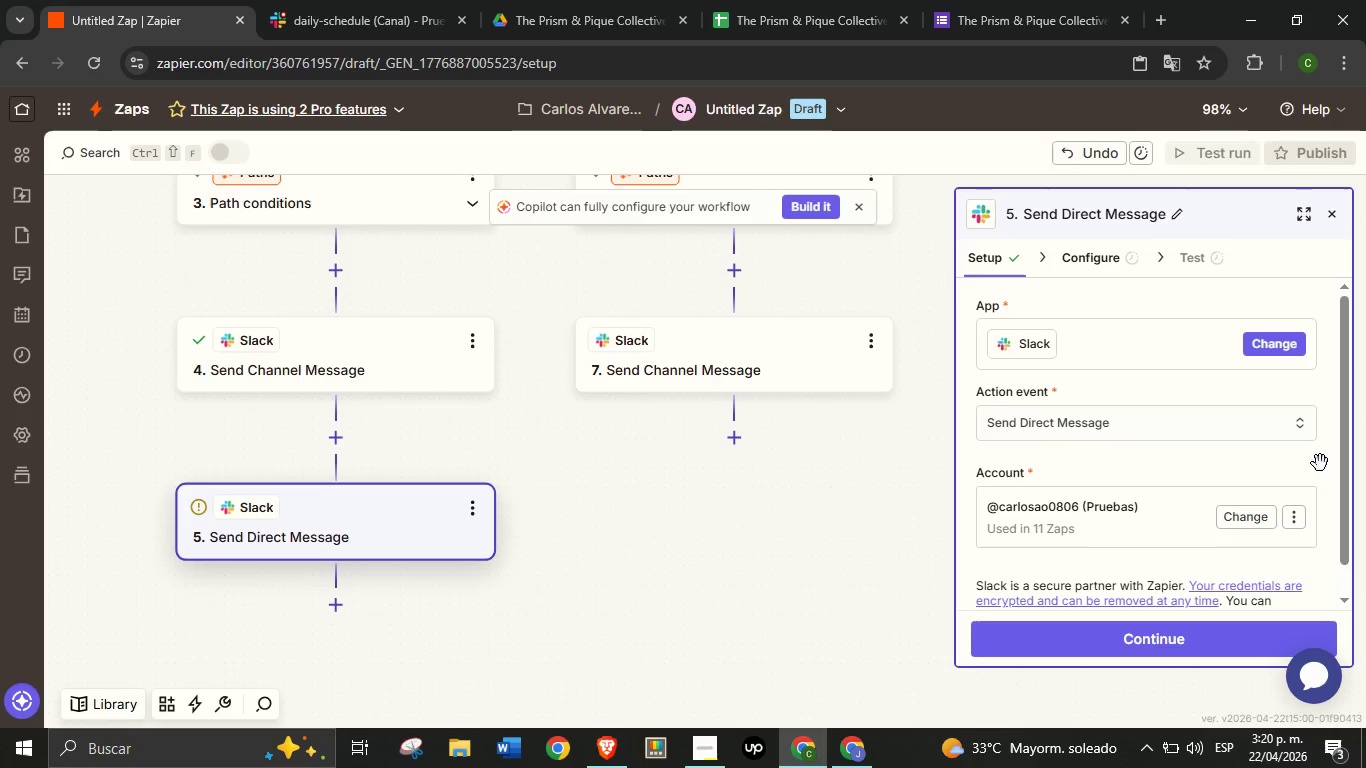 
scroll: coordinate [1252, 459], scroll_direction: down, amount: 3.0
 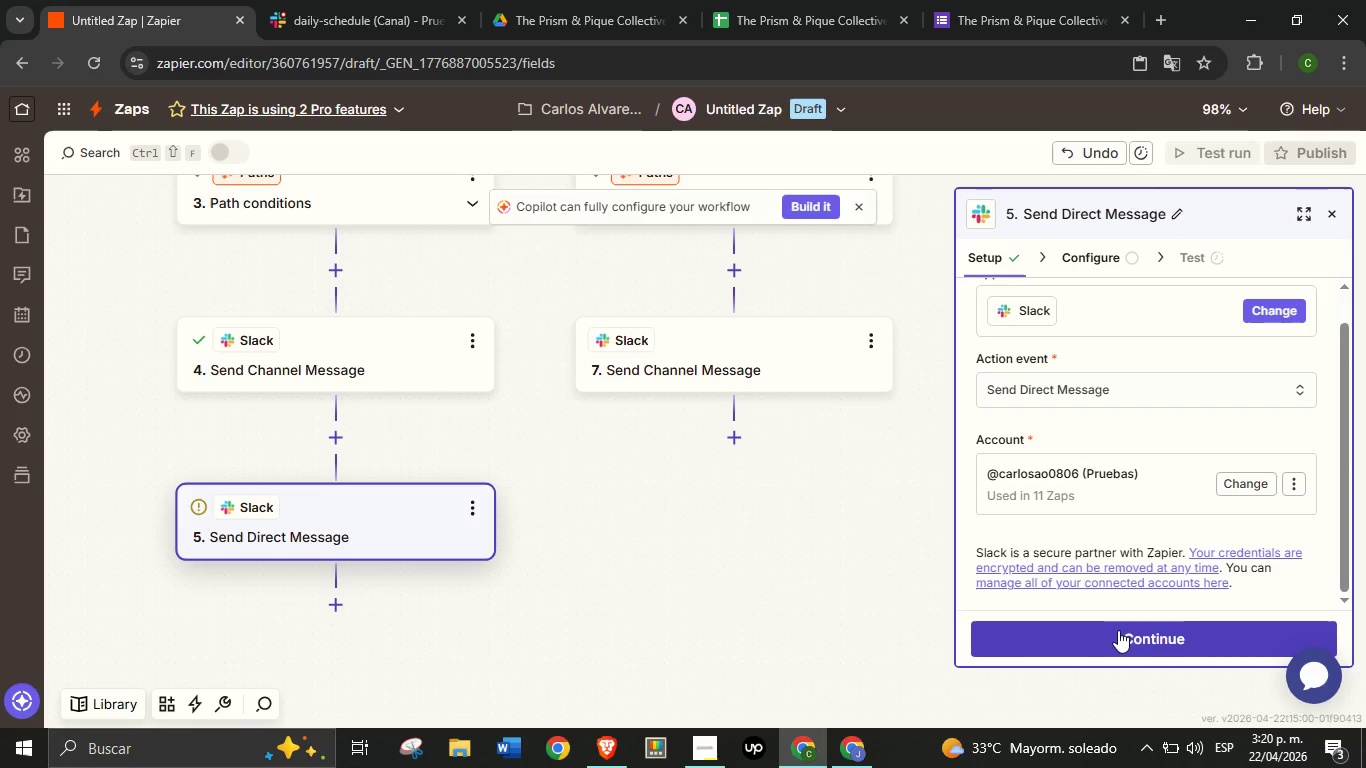 
left_click([1117, 634])
 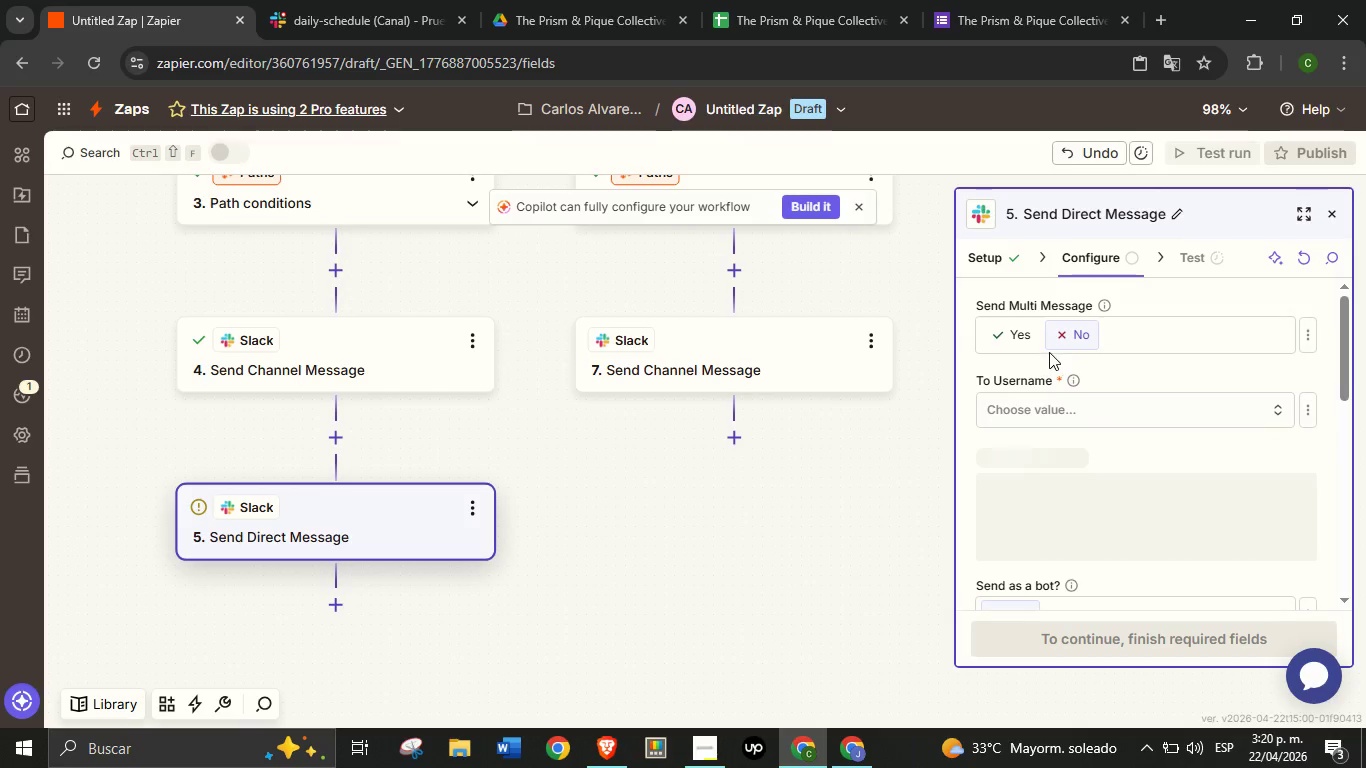 
mouse_move([1047, 406])
 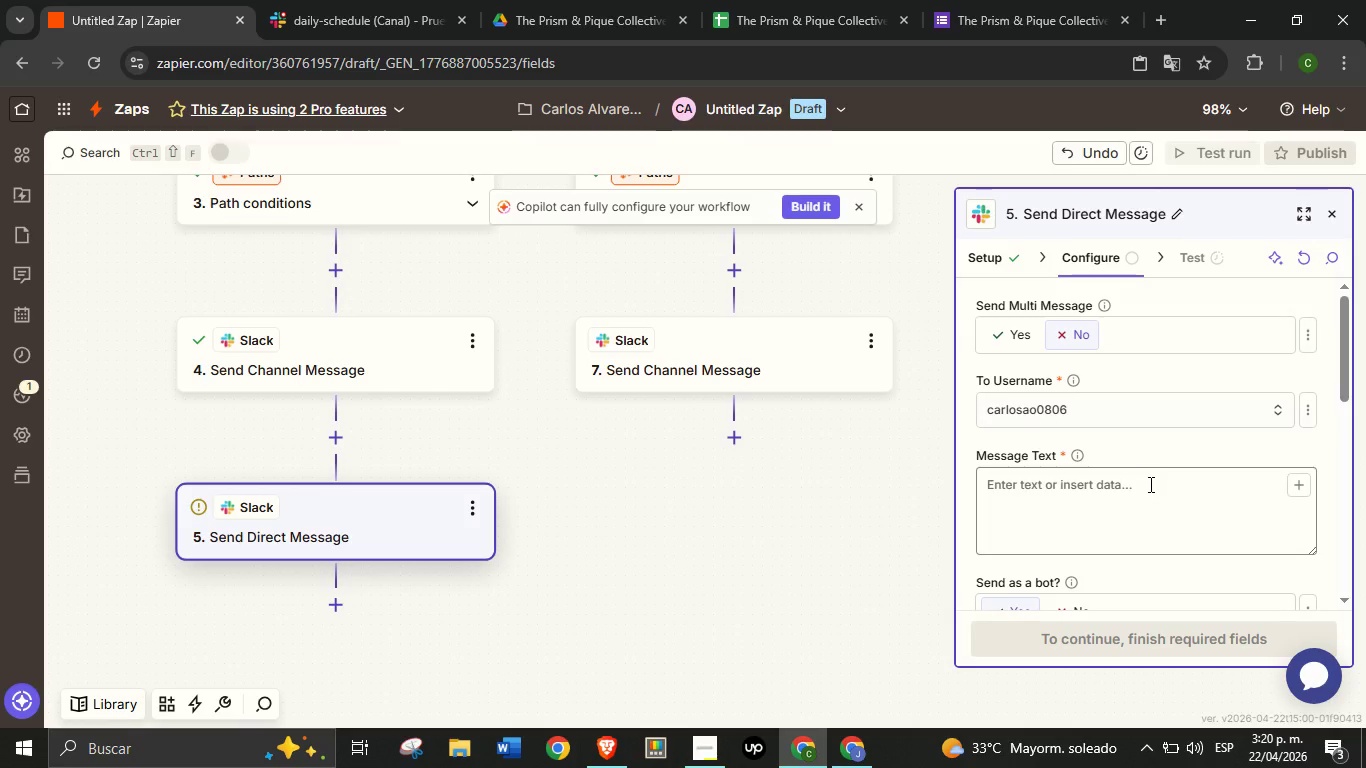 
left_click([1149, 484])
 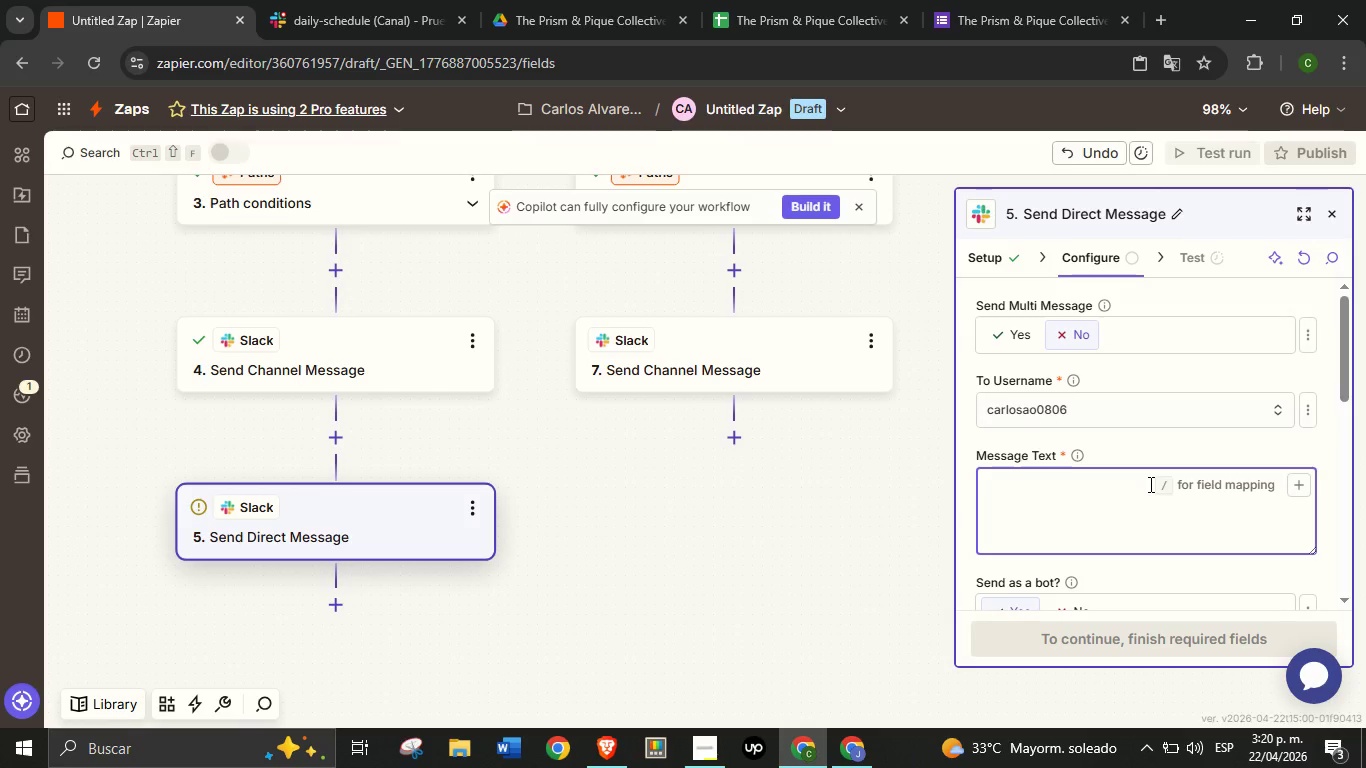 
type(AVISO DEL SISTEMA> )
 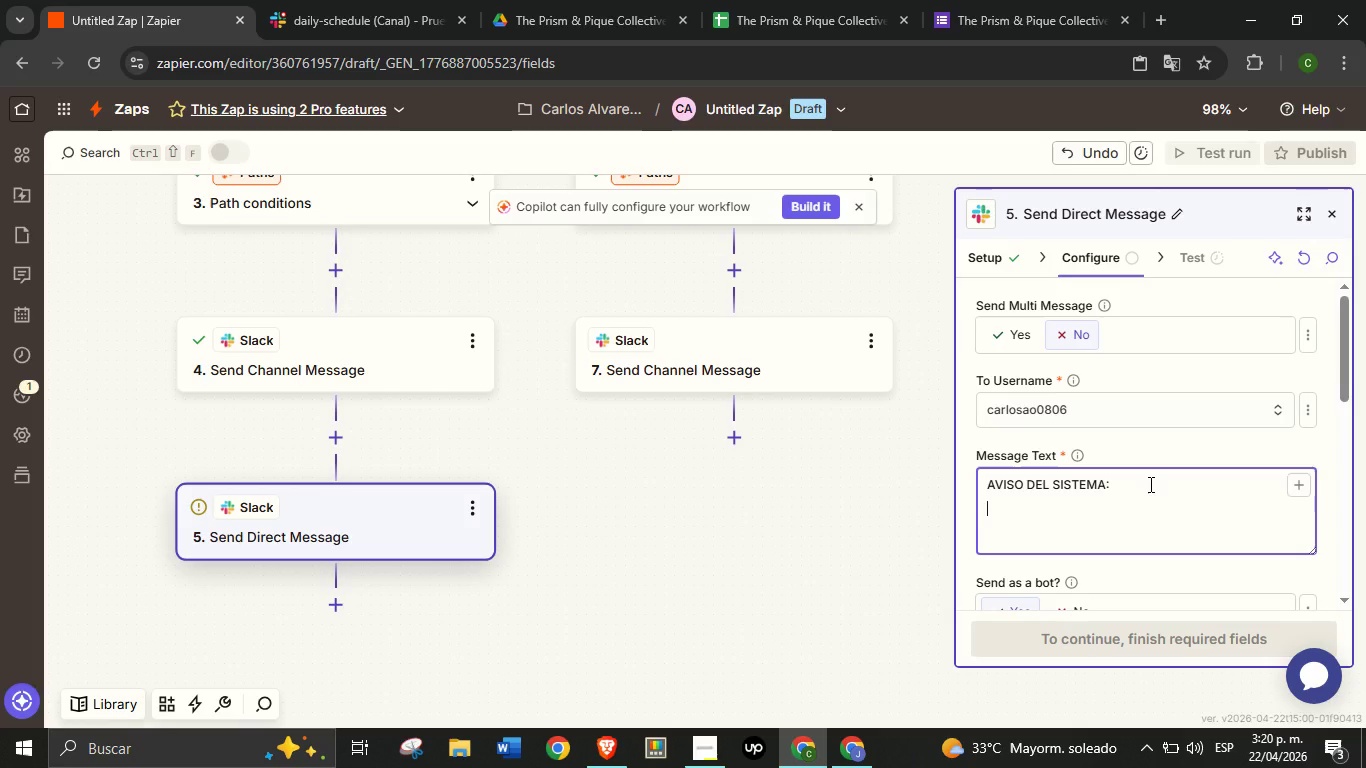 
key(Enter)
 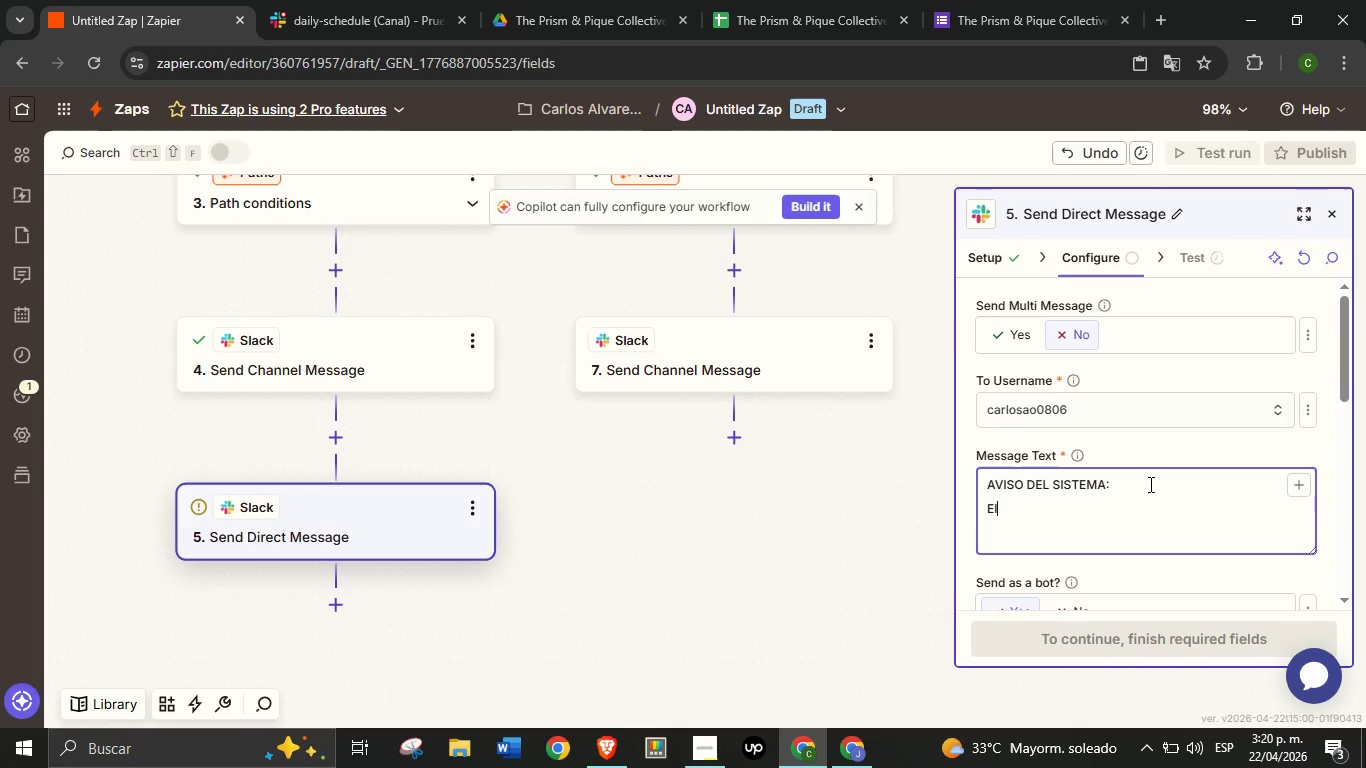 
type(El flujo A proces;o na nueva entrada del )
 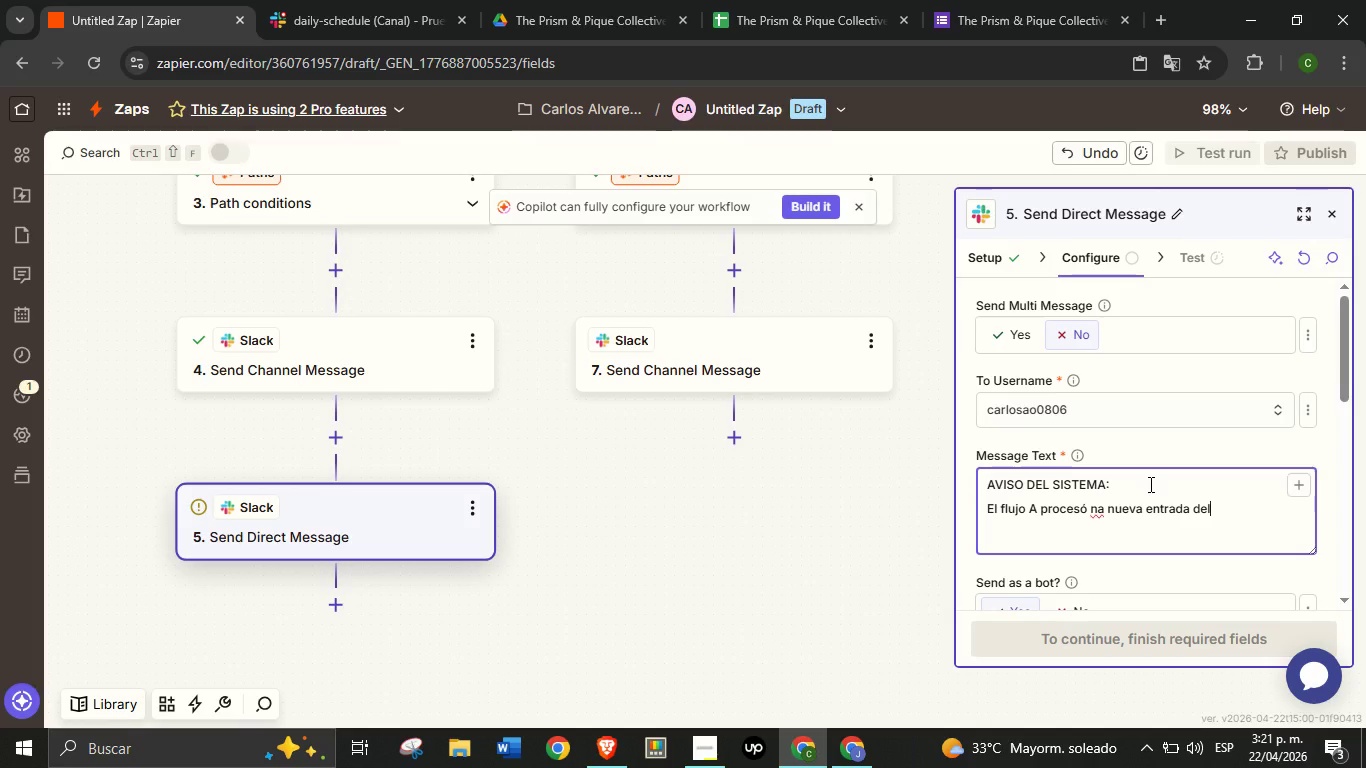 
hold_key(key=ArrowLeft, duration=1.03)
 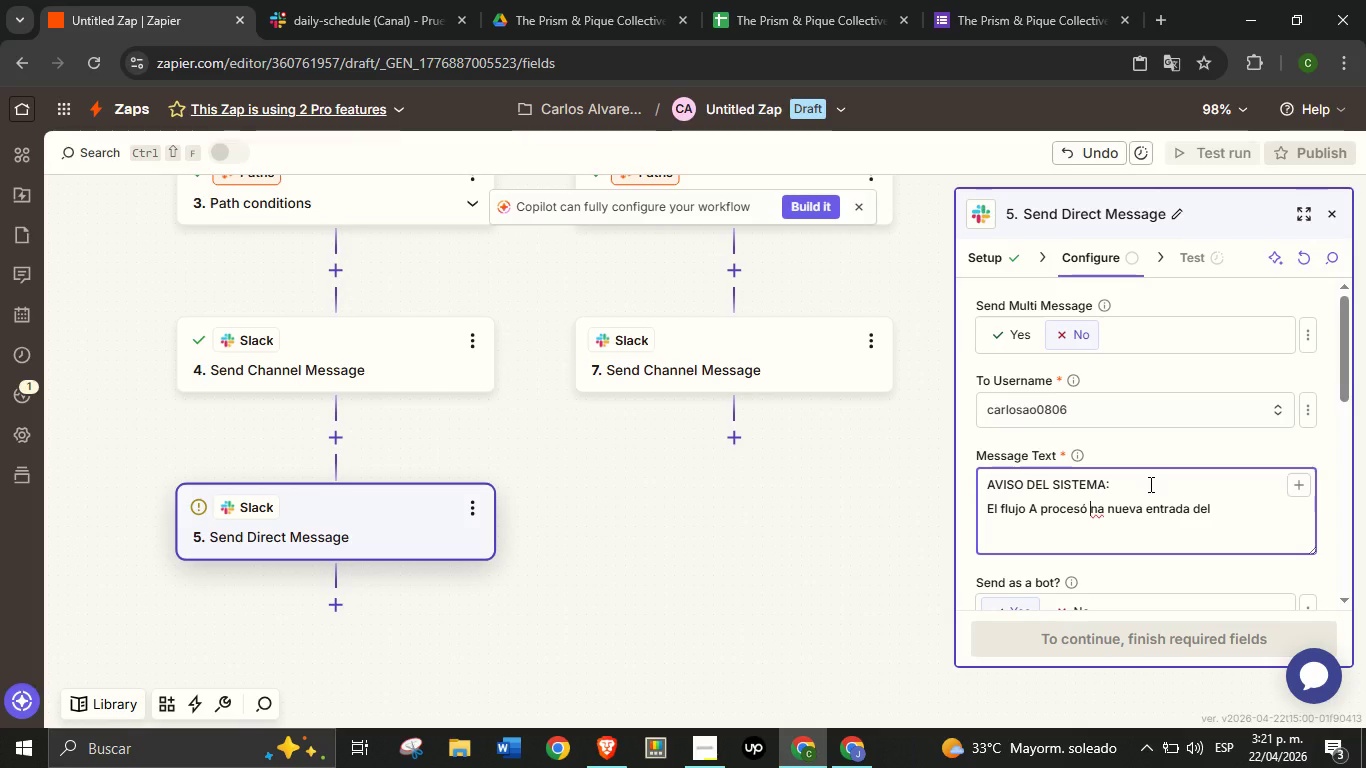 
key(ArrowLeft)
 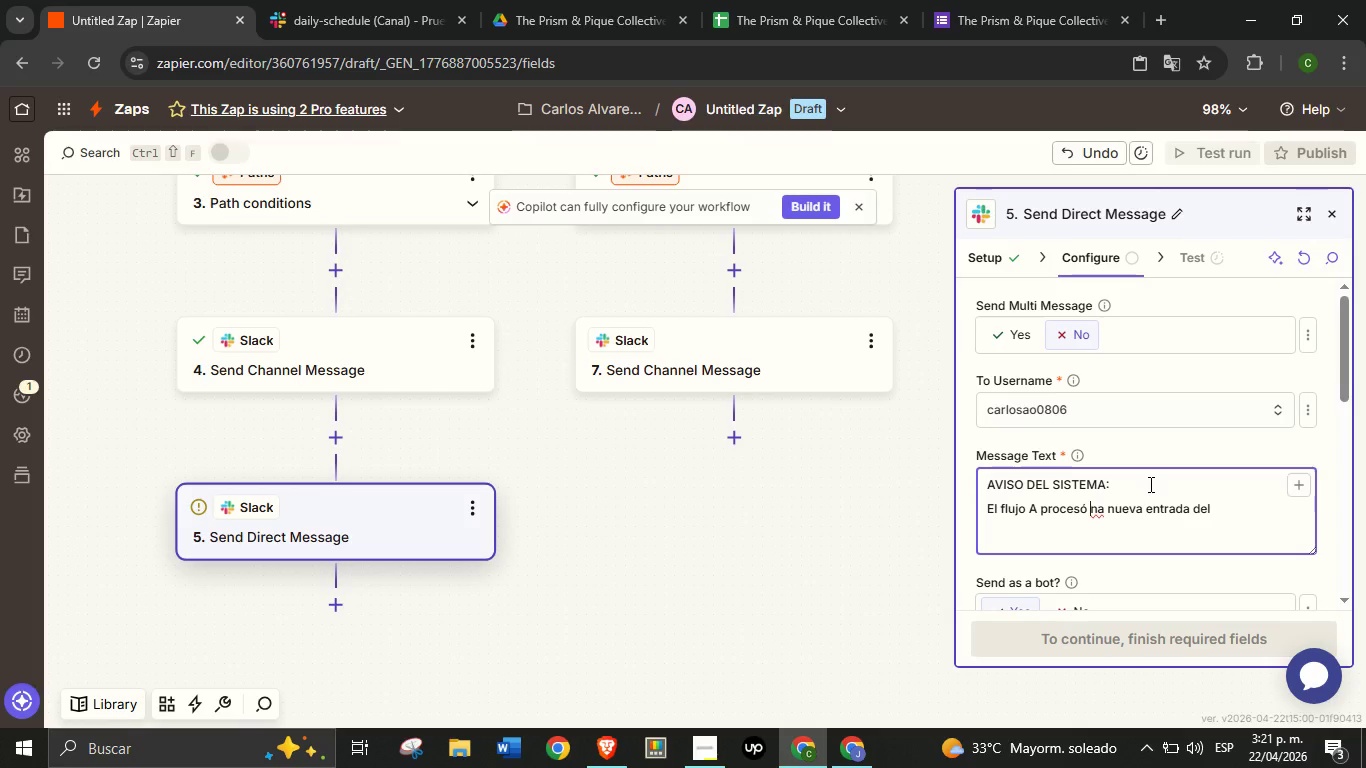 
key(ArrowLeft)
 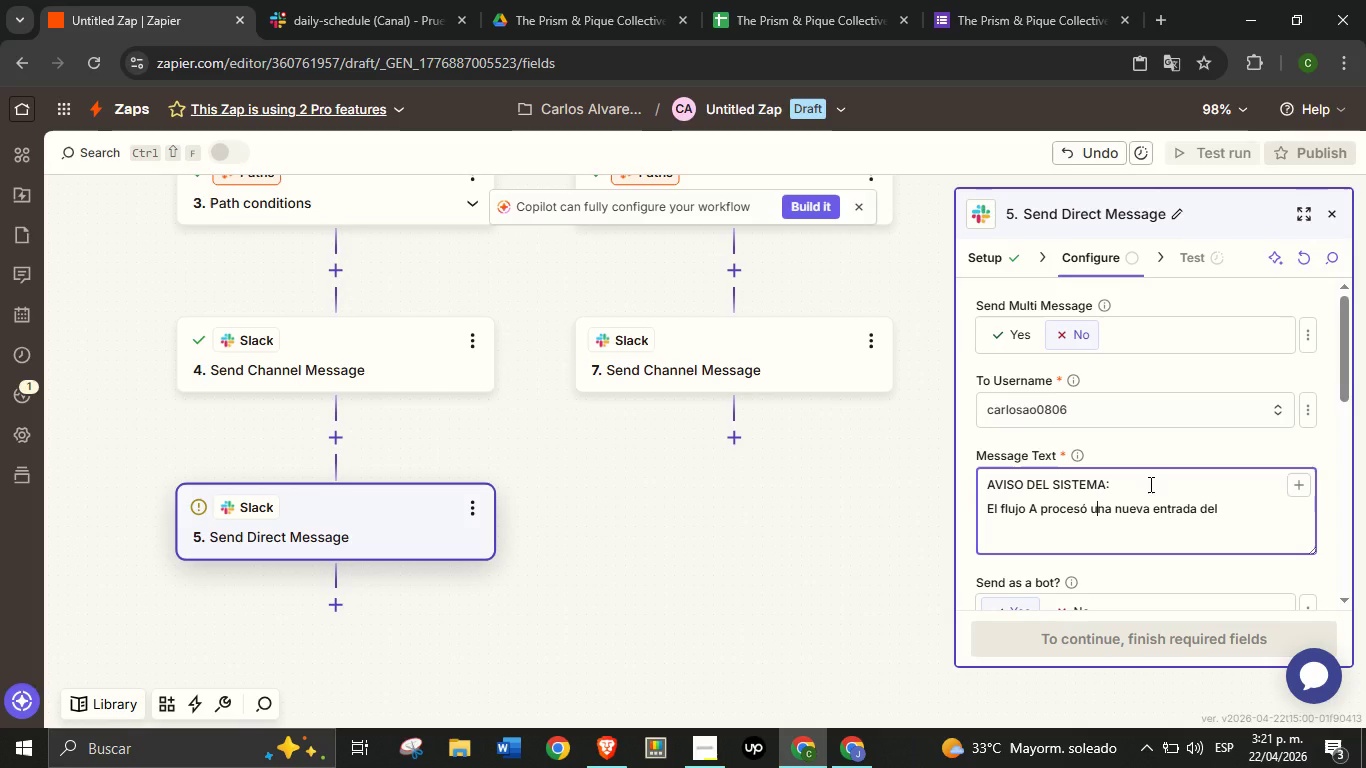 
key(U)
 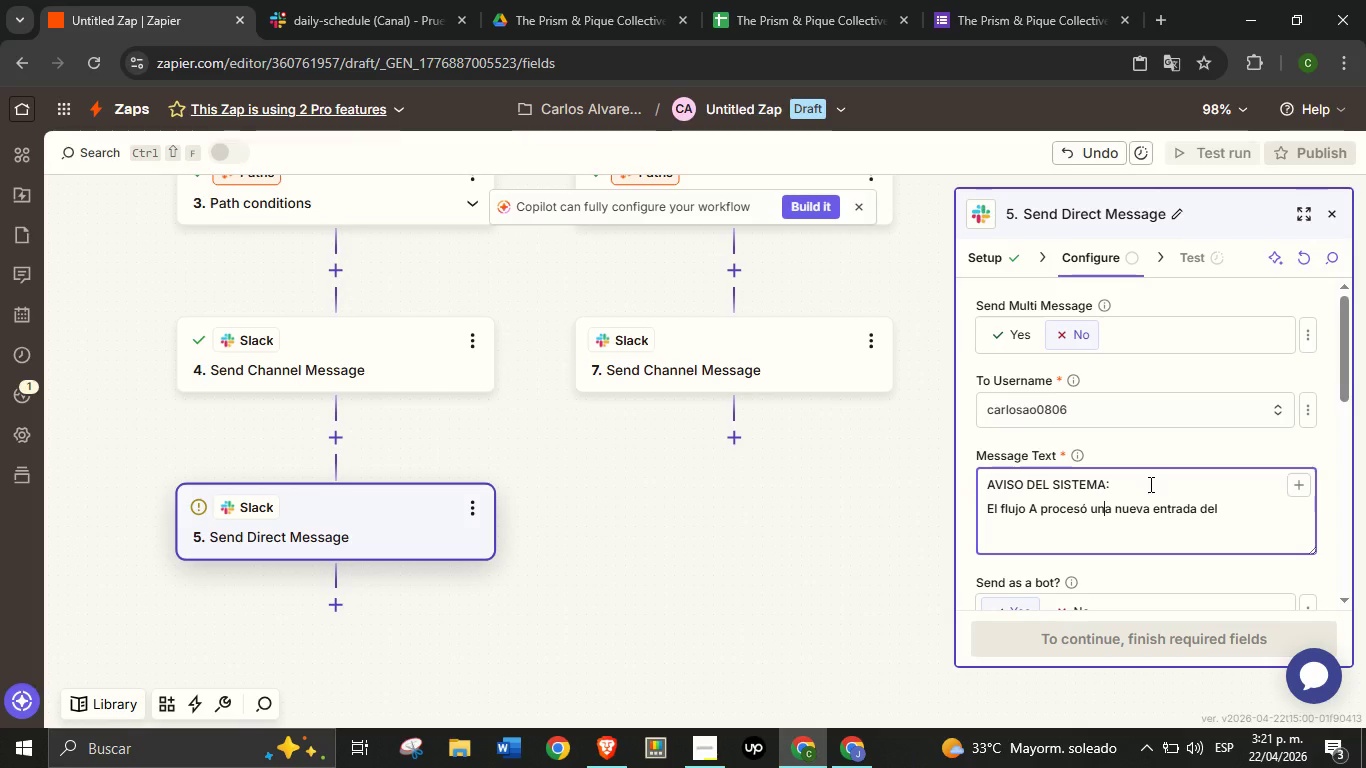 
hold_key(key=ArrowRight, duration=0.92)
 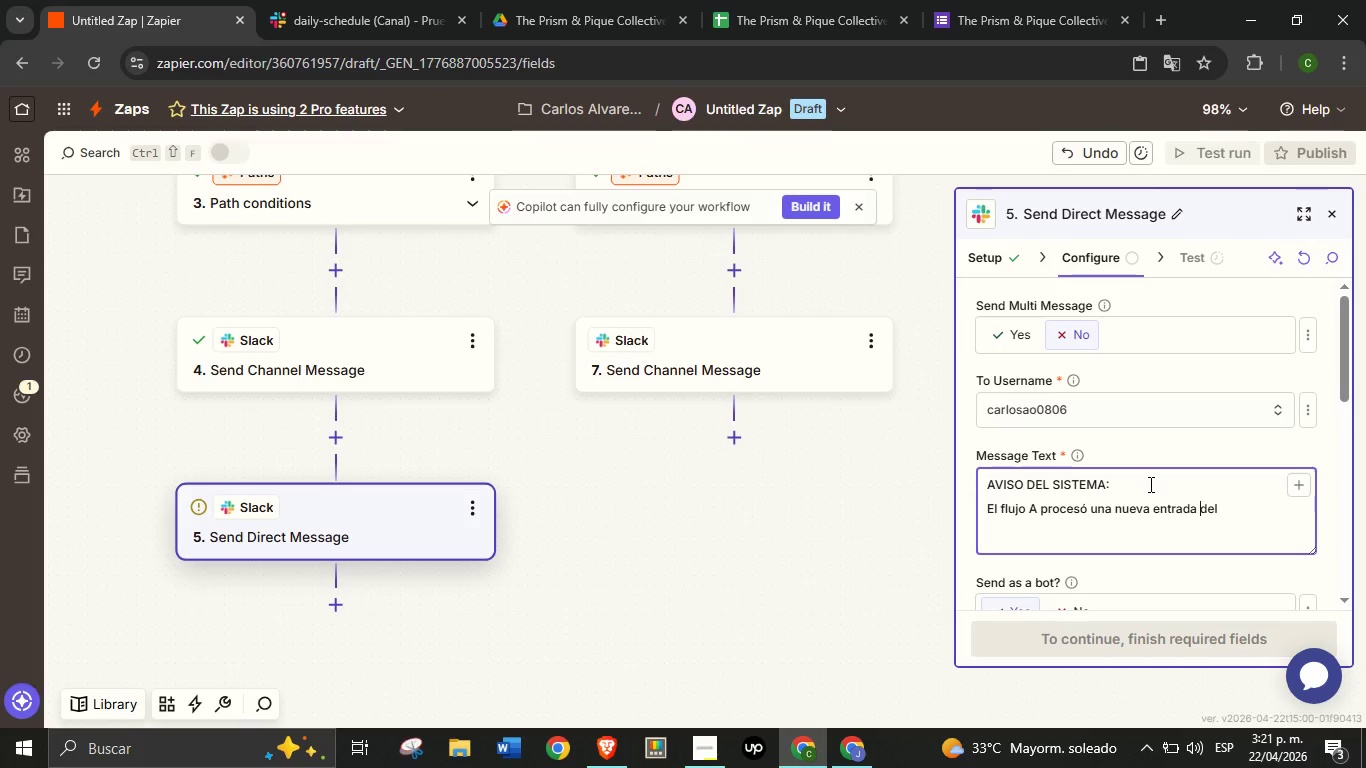 
key(ArrowRight)
 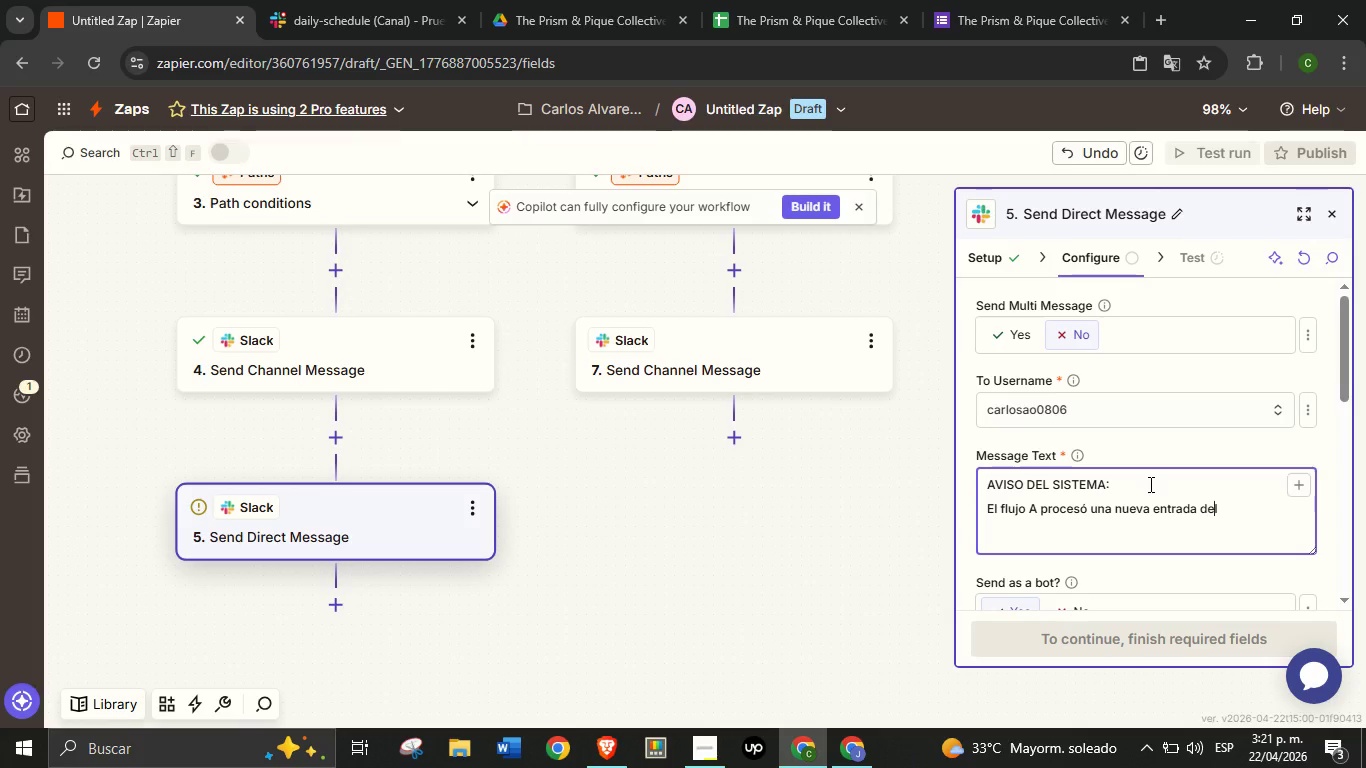 
key(ArrowRight)
 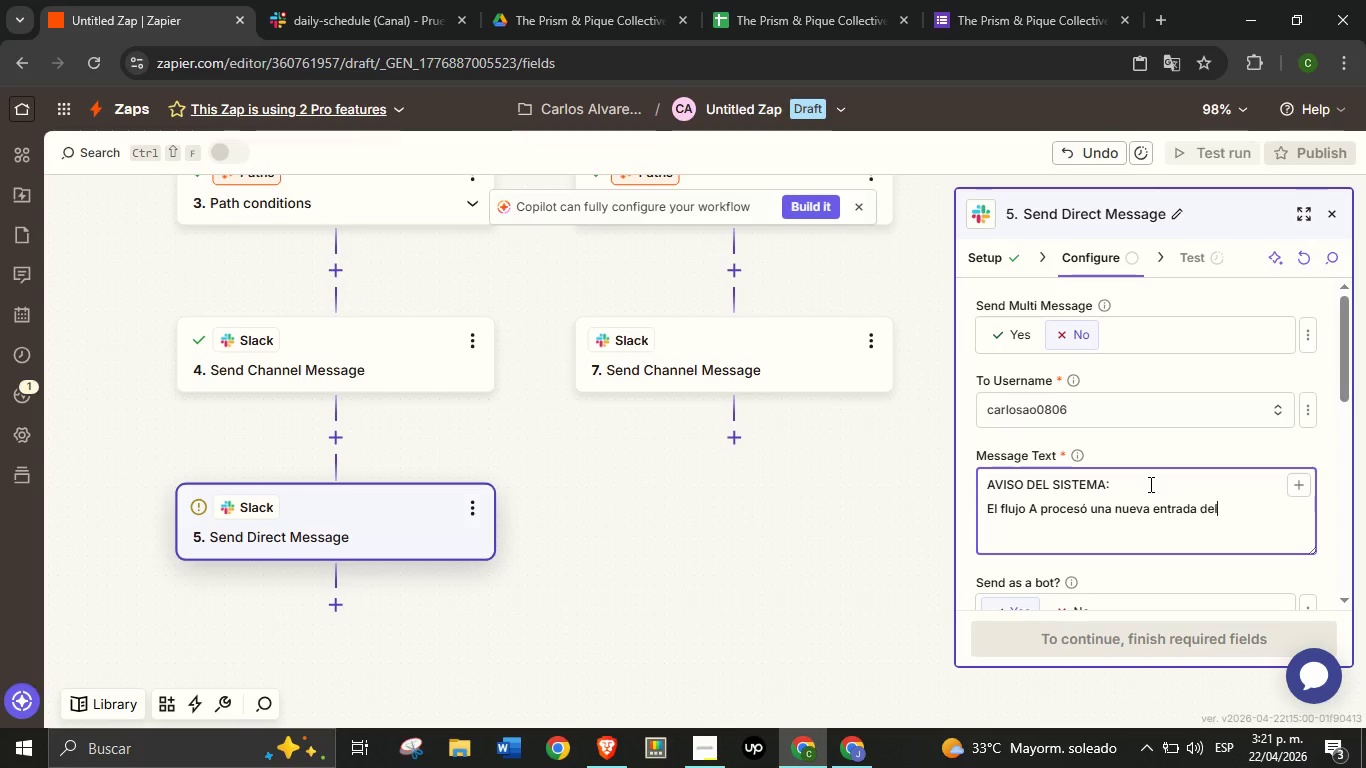 
key(ArrowRight)
 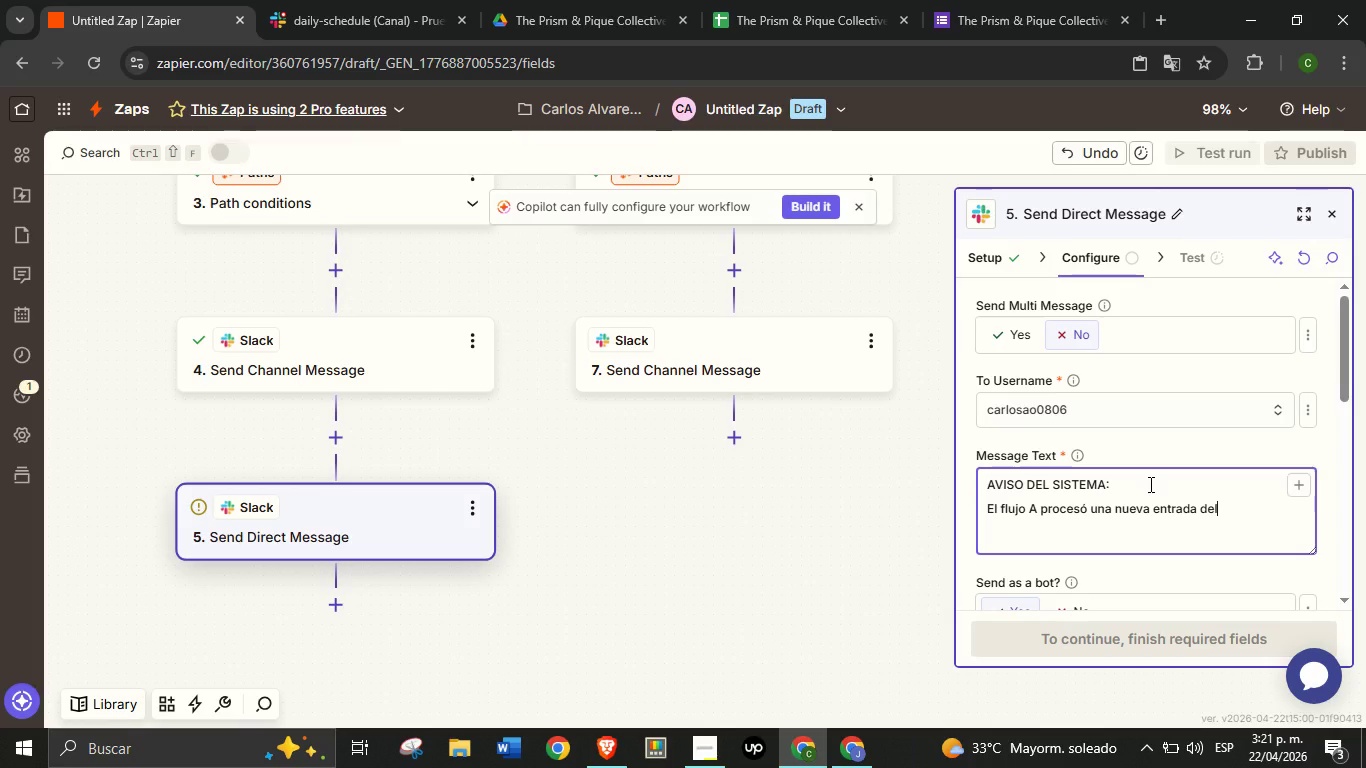 
key(ArrowRight)
 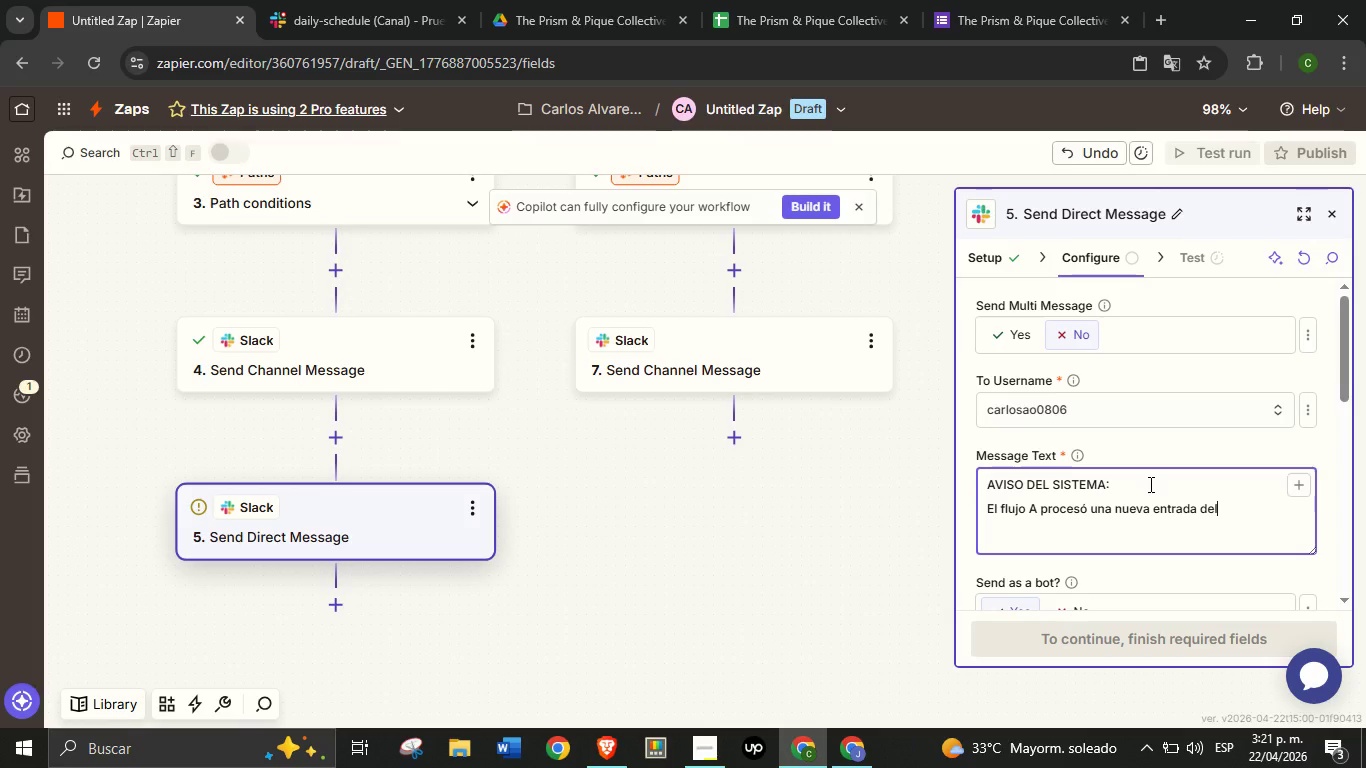 
key(ArrowRight)
 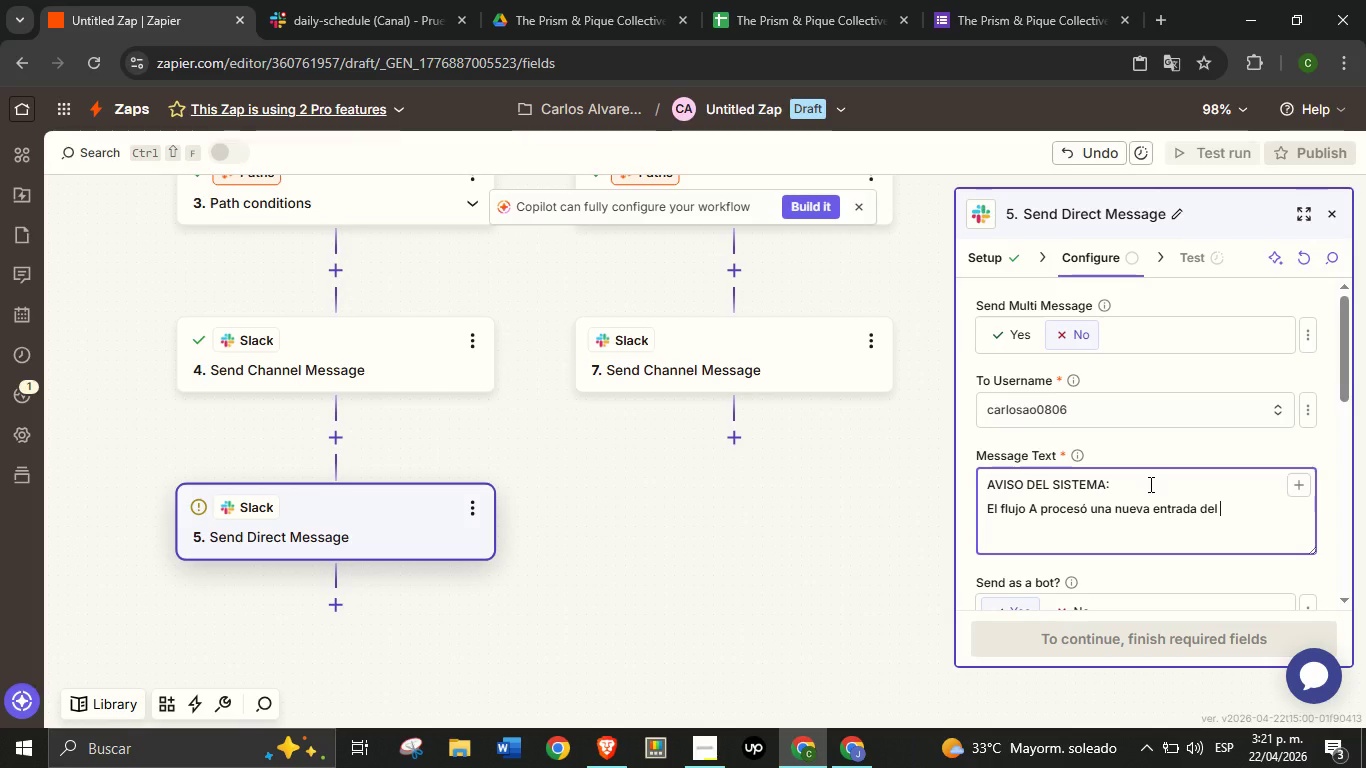 
type( formulario.)
 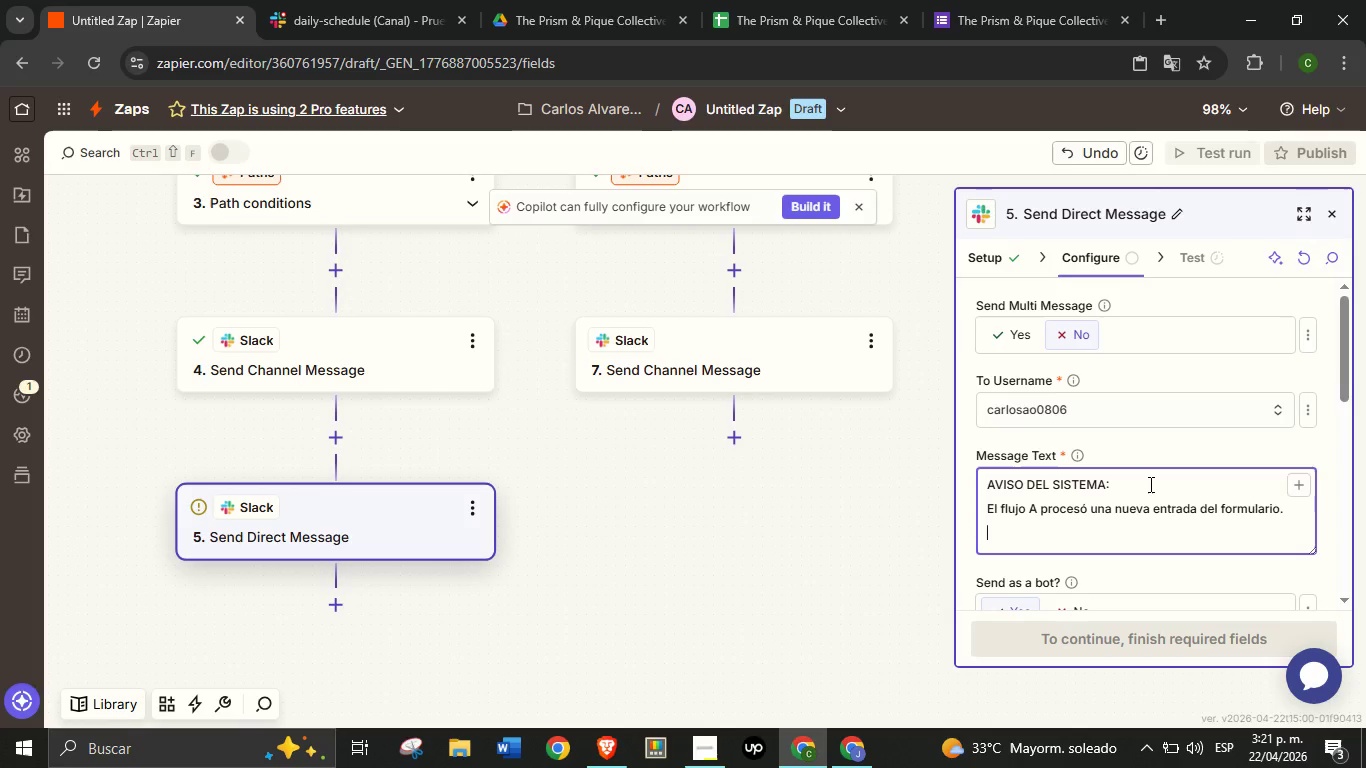 
key(Enter)
 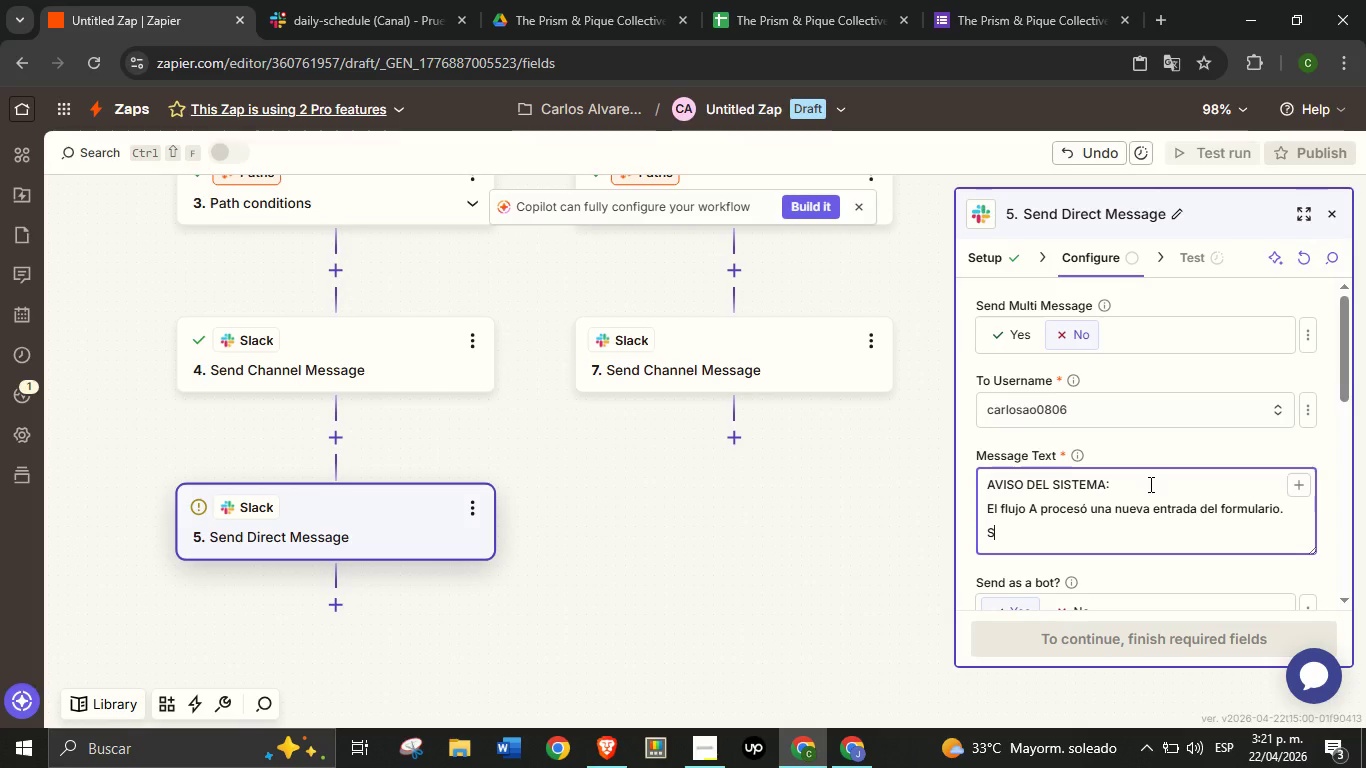 
type(Si no ves el mensaje en el canal correspondiente en los pr;oximos 2 minutos, puede haber co)
key(Backspace)
key(Backspace)
type(ocurrido n)
key(Backspace)
type(un error. Revisa el historial de zapier)
 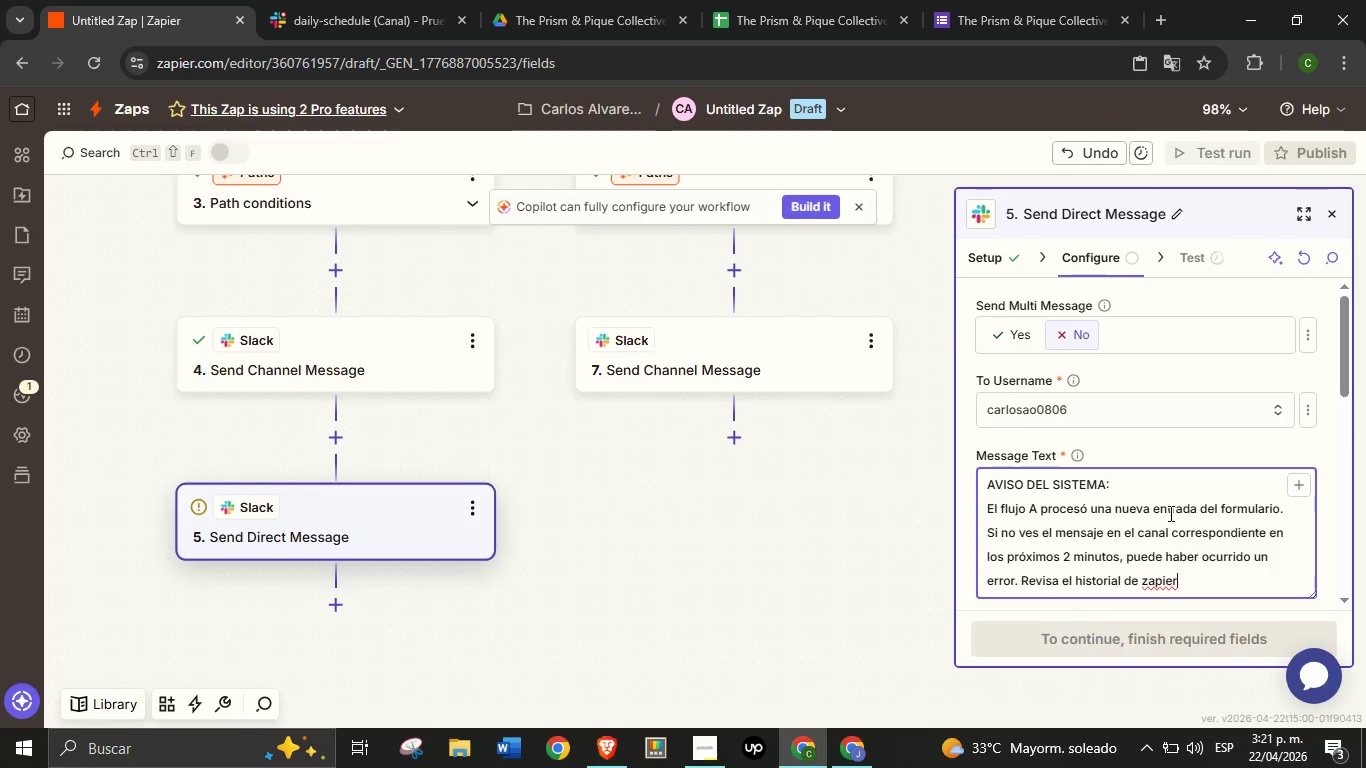 
scroll: coordinate [1169, 513], scroll_direction: down, amount: 2.0
 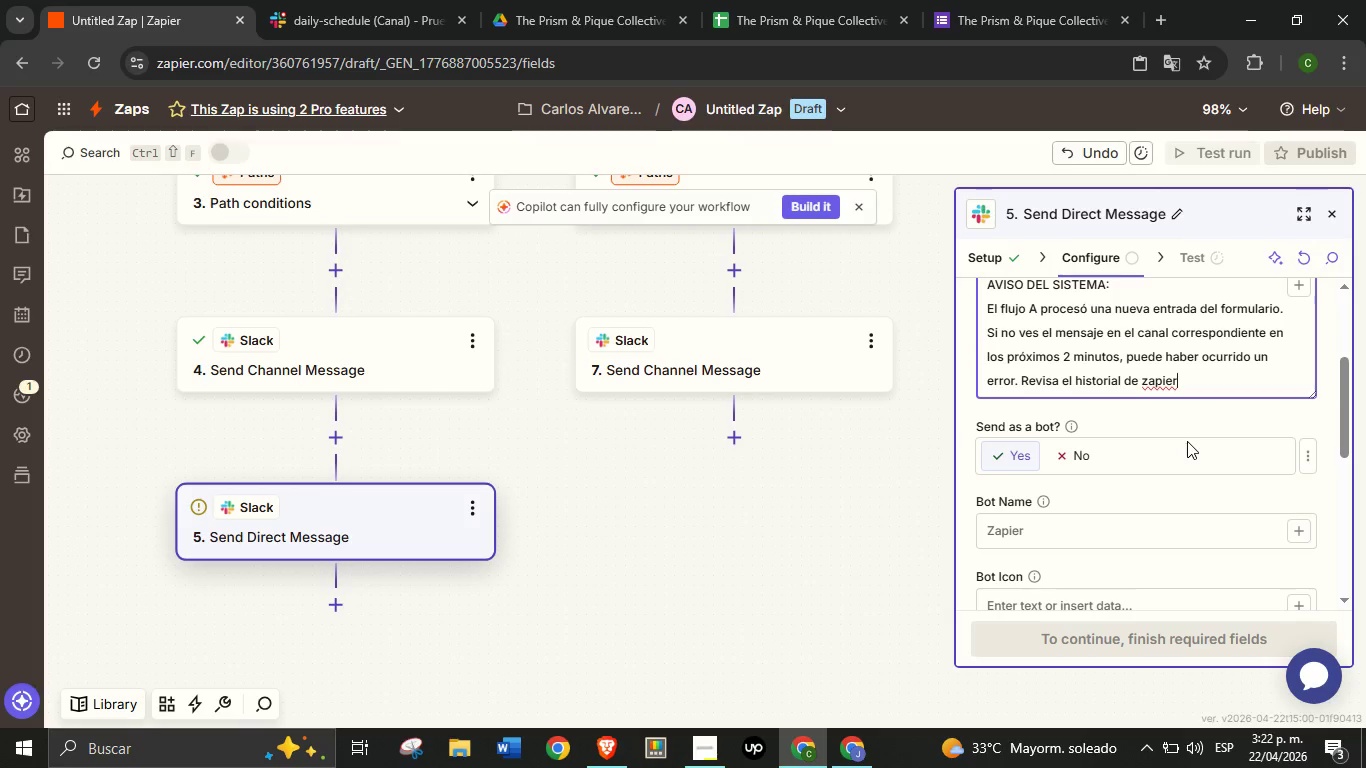 
wait(21.65)
 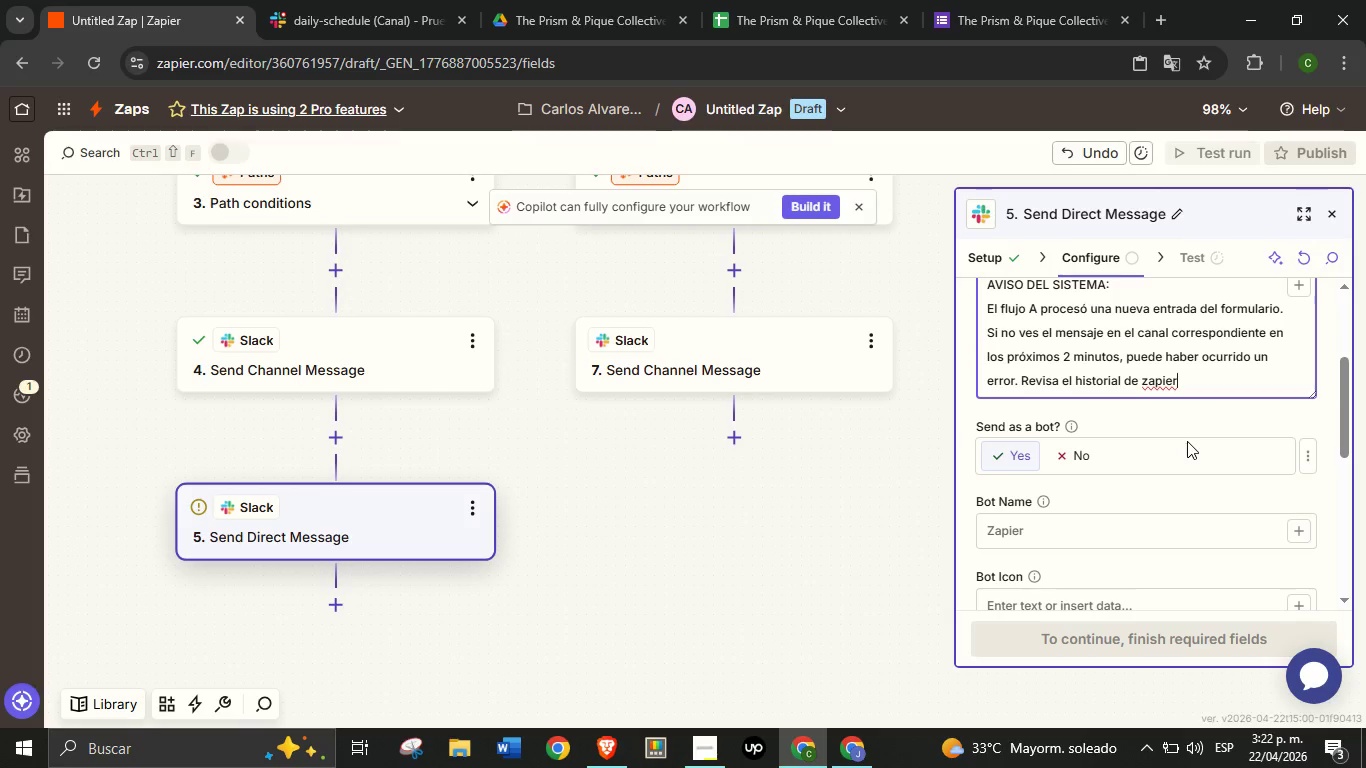 
key(Minus)
 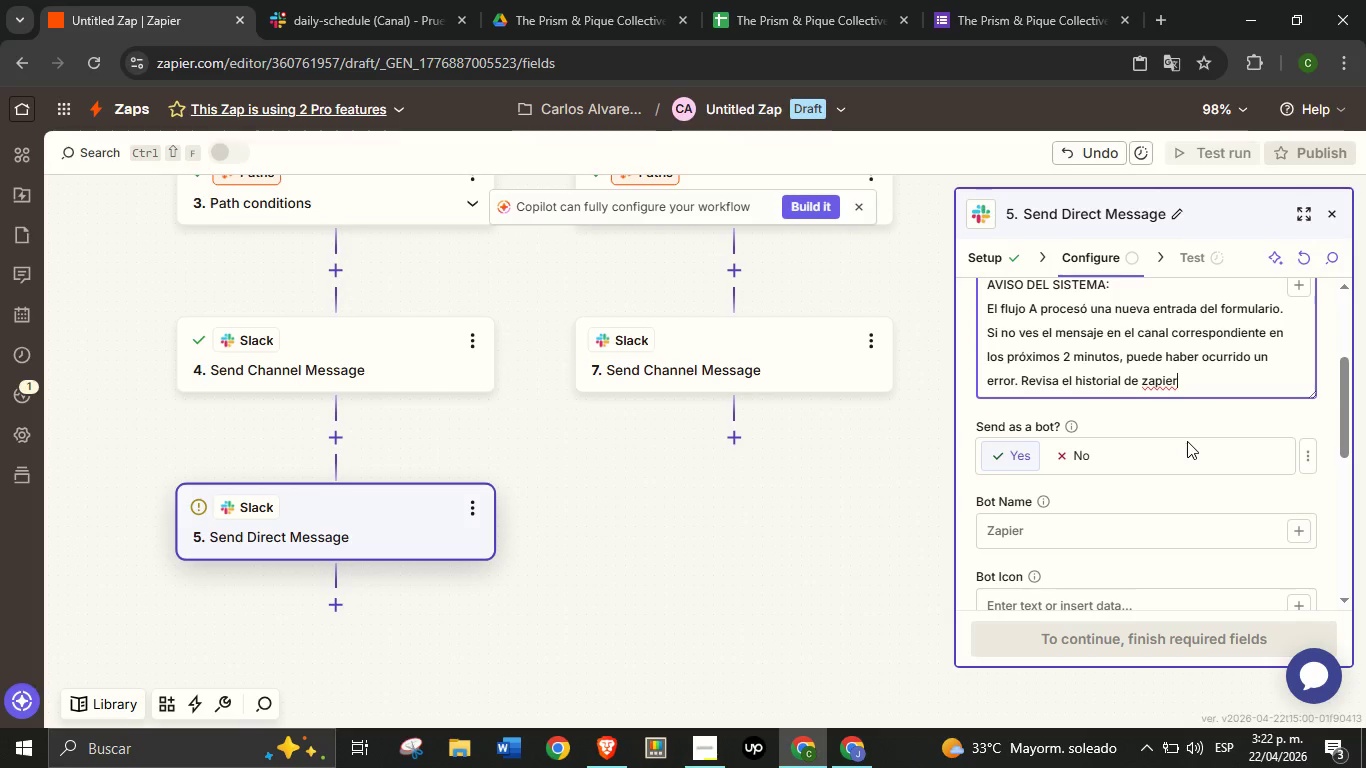 
key(Backspace)
 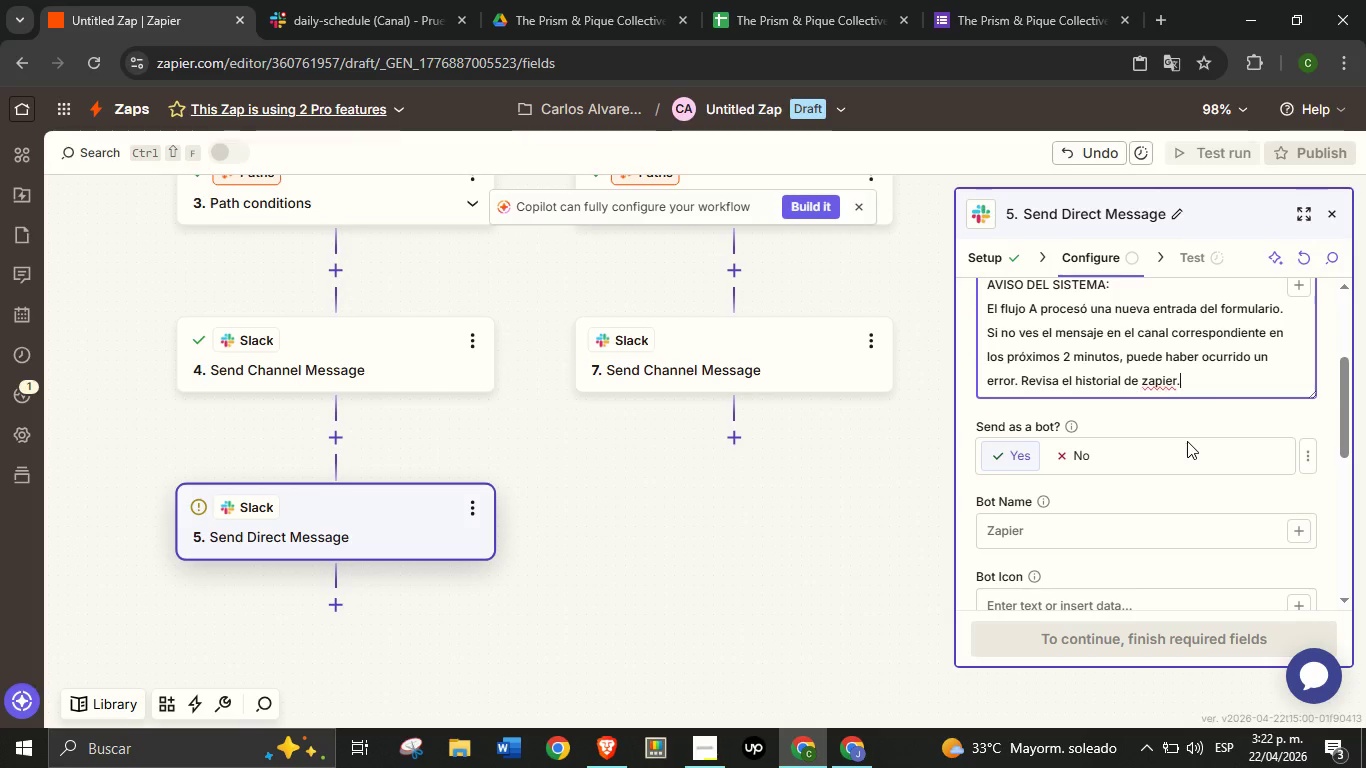 
key(Period)
 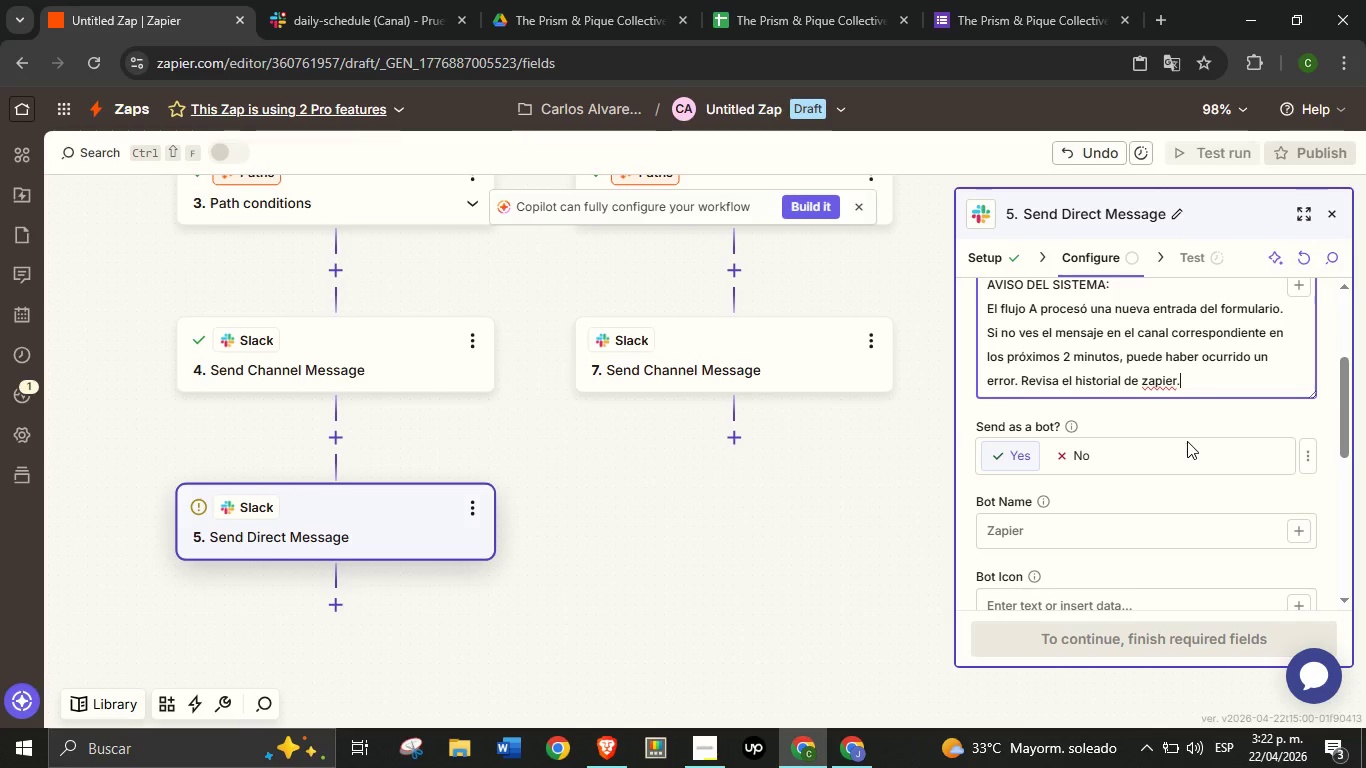 
key(Enter)
 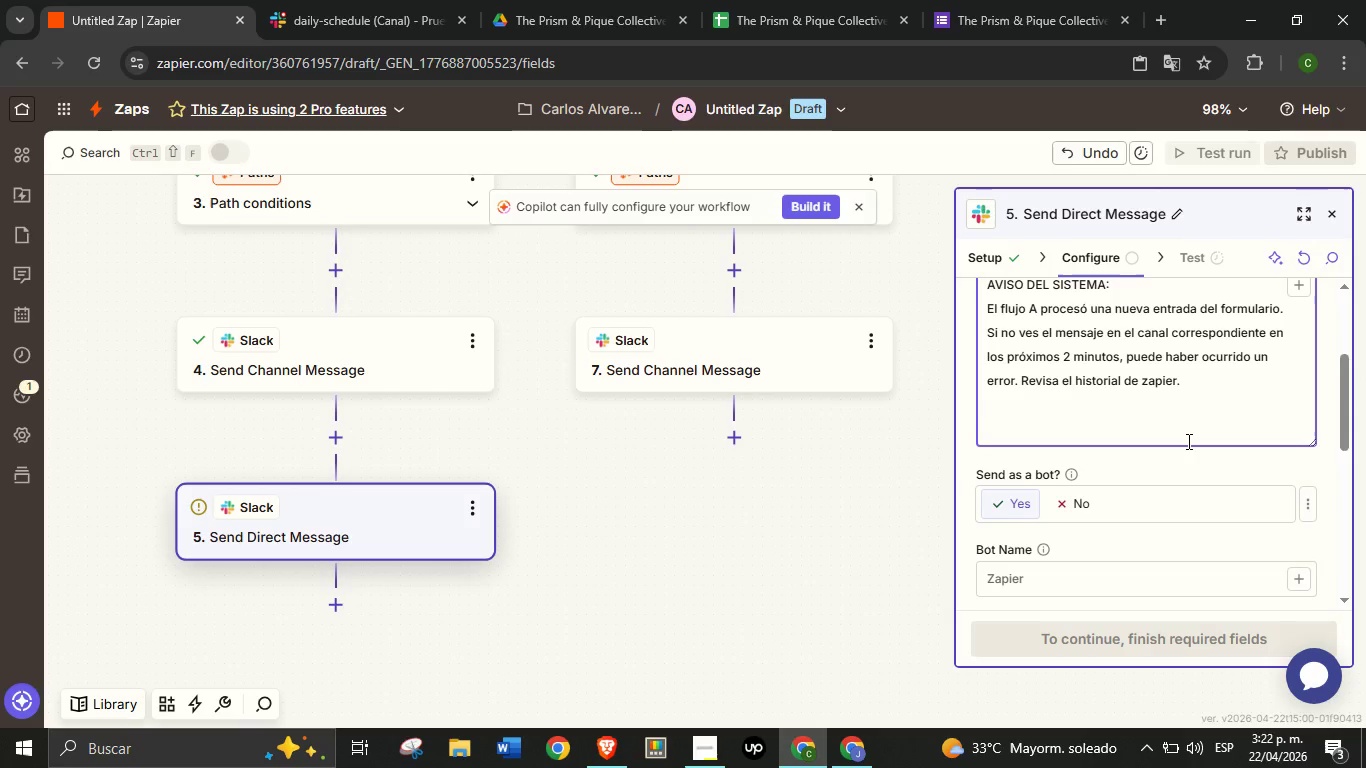 
key(Enter)
 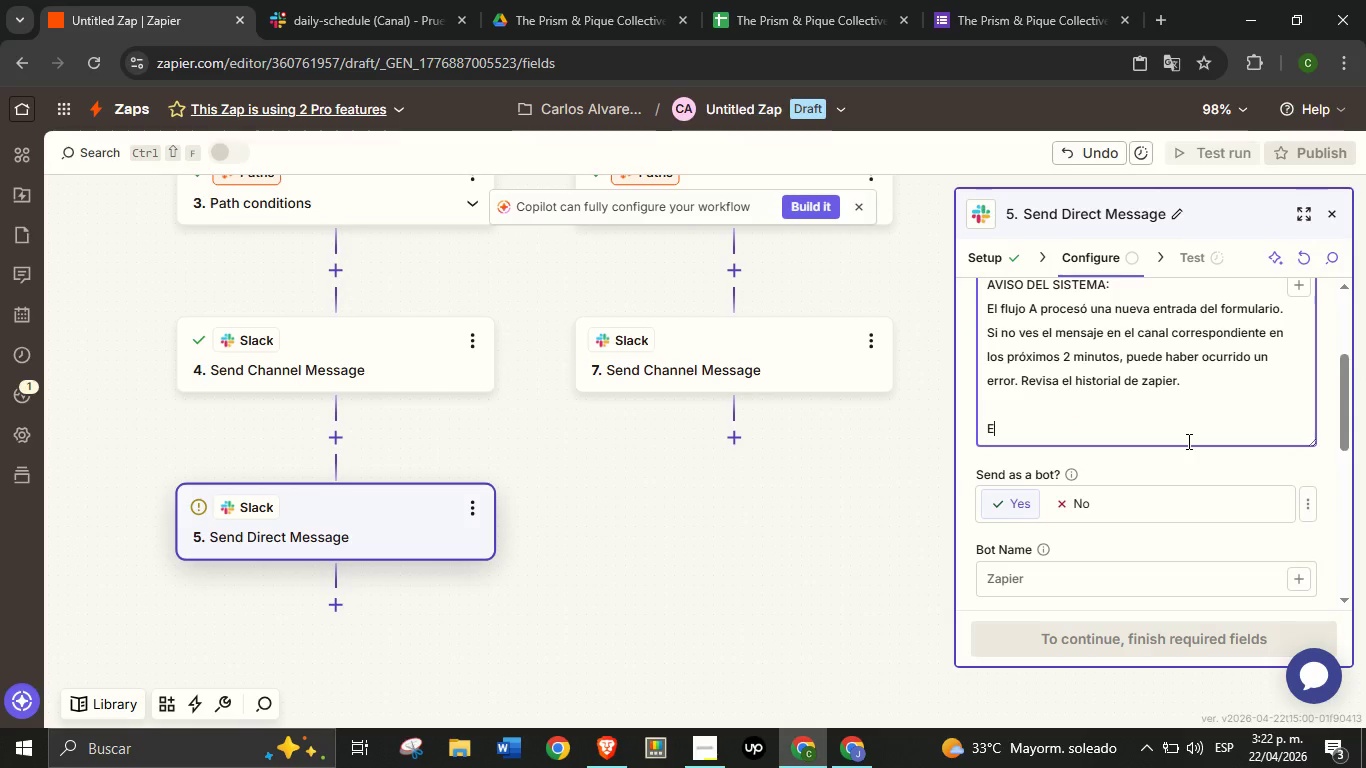 
type(Entrada procesada> )
 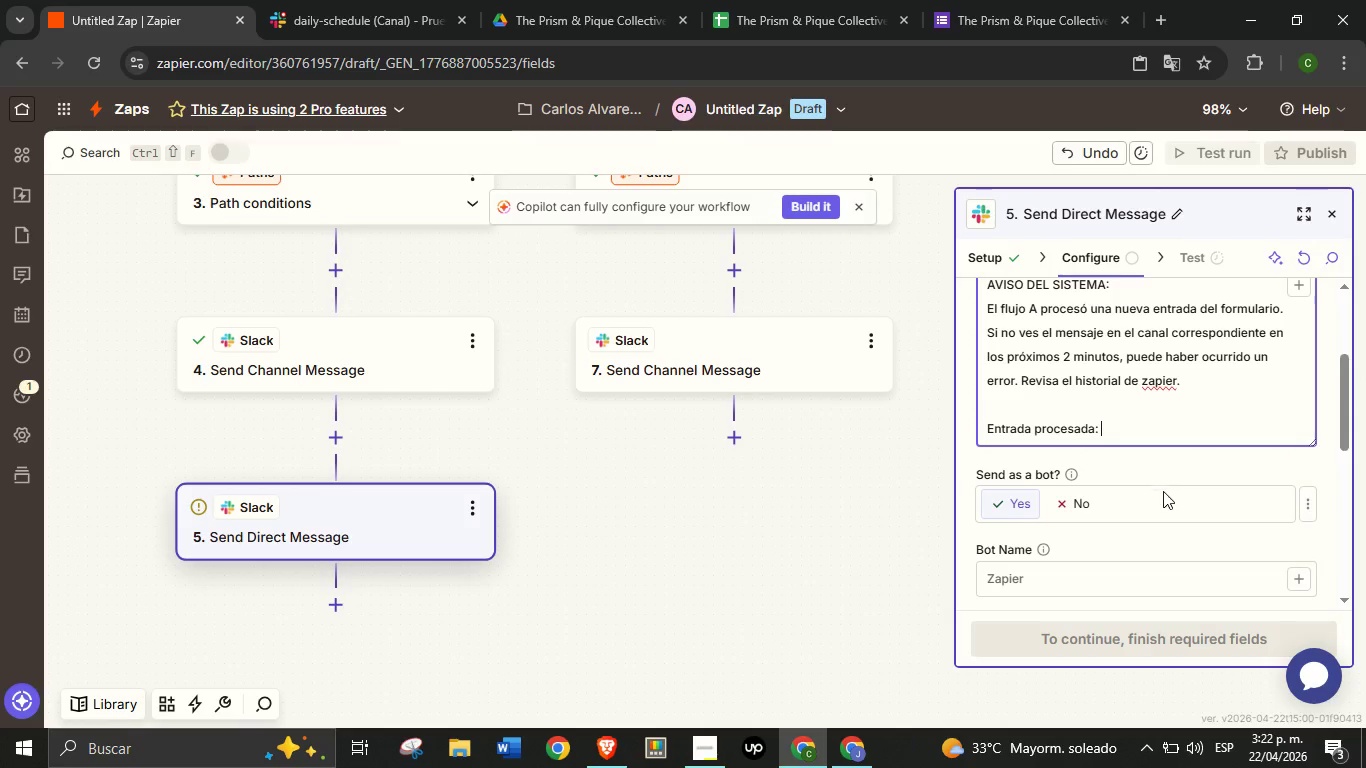 
scroll: coordinate [1186, 518], scroll_direction: up, amount: 2.0
 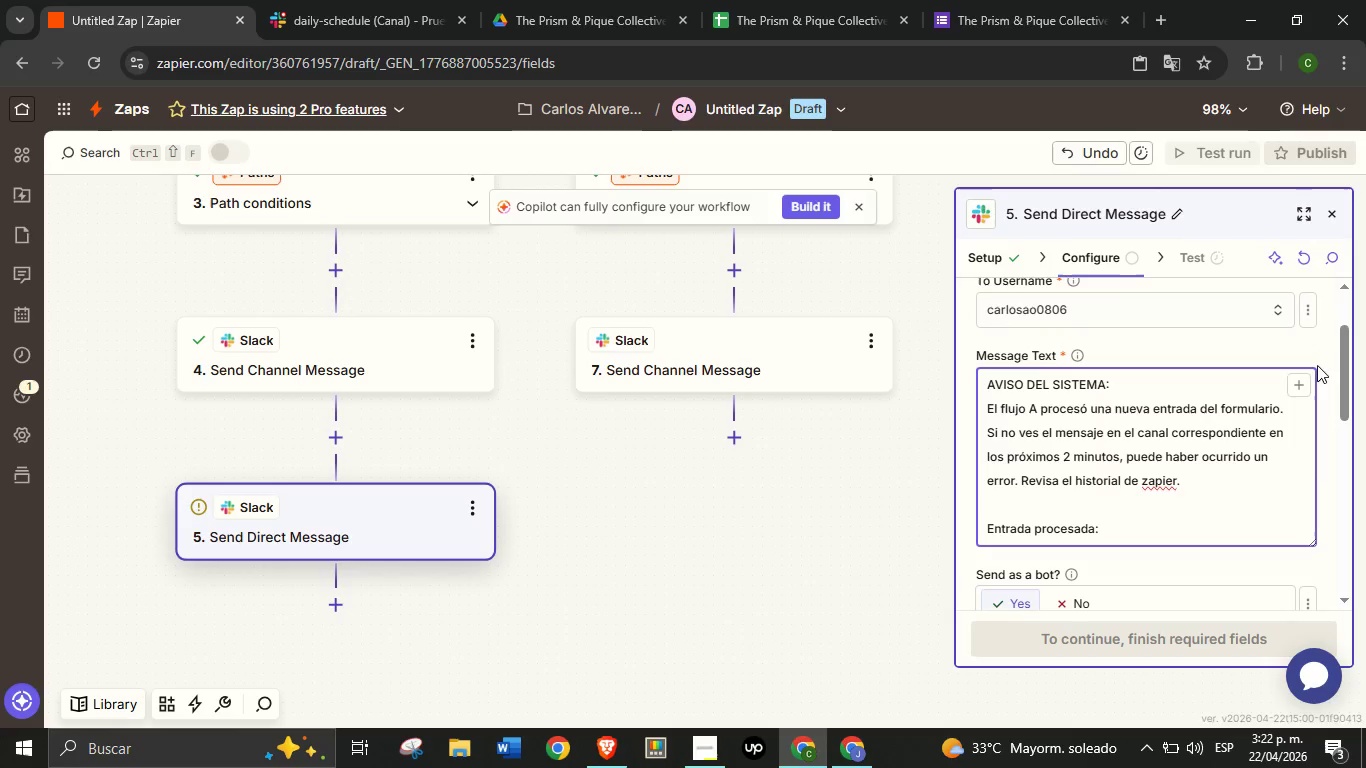 
scroll: coordinate [1304, 393], scroll_direction: down, amount: 1.0
 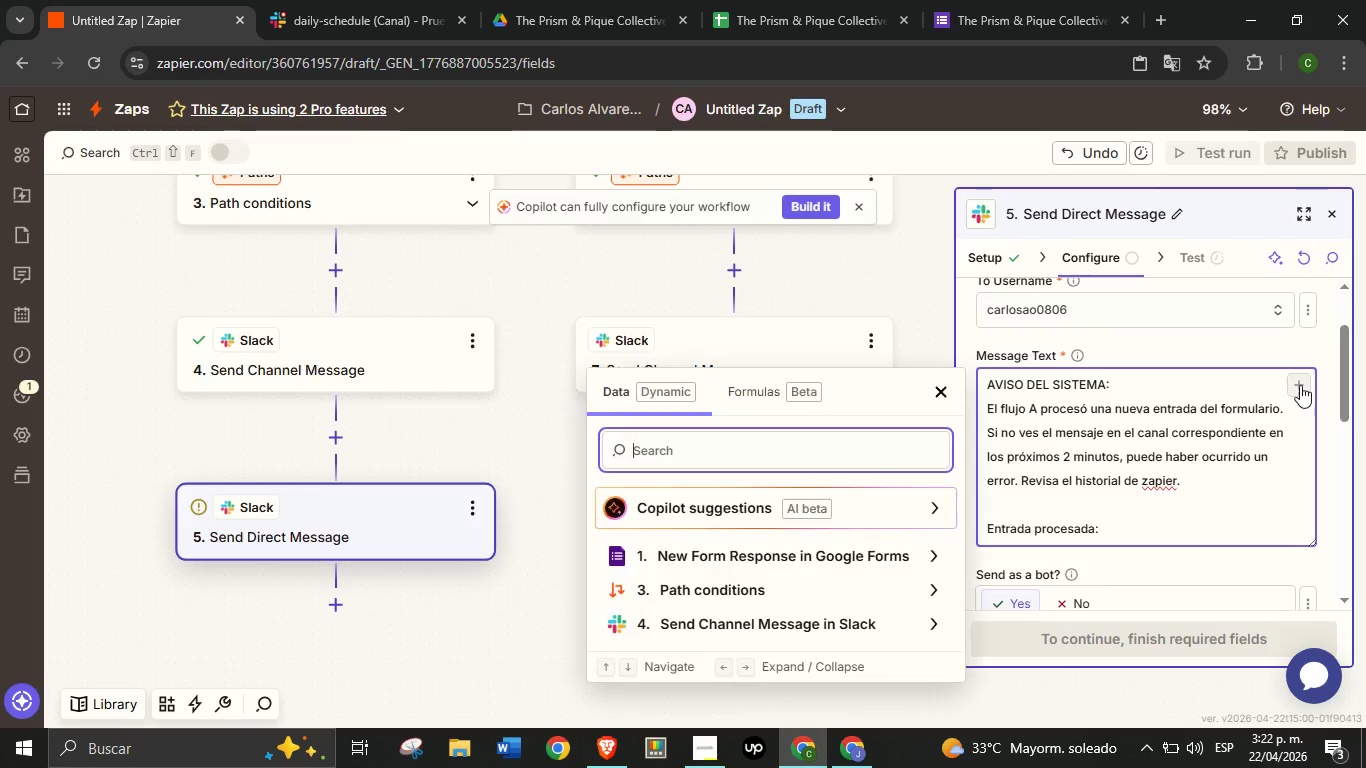 
left_click([1300, 385])
 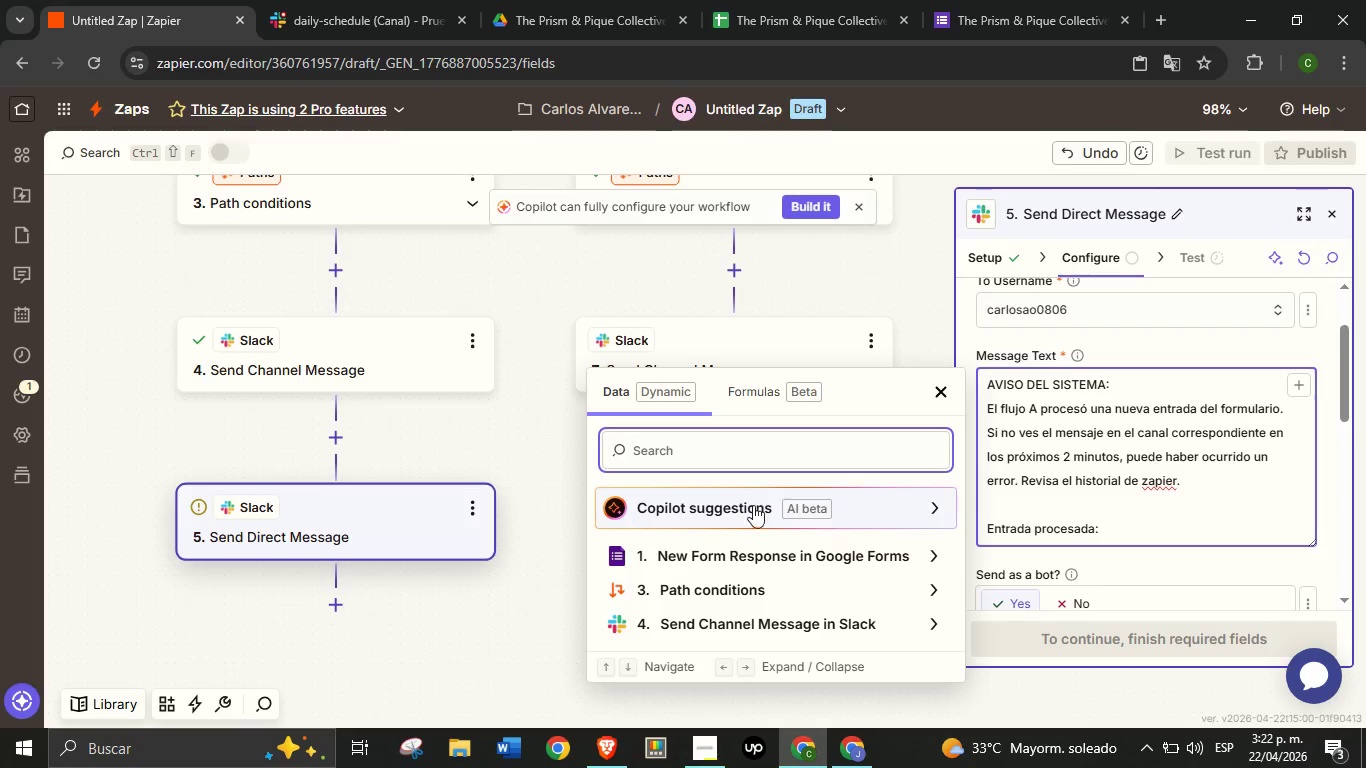 
wait(6.5)
 